 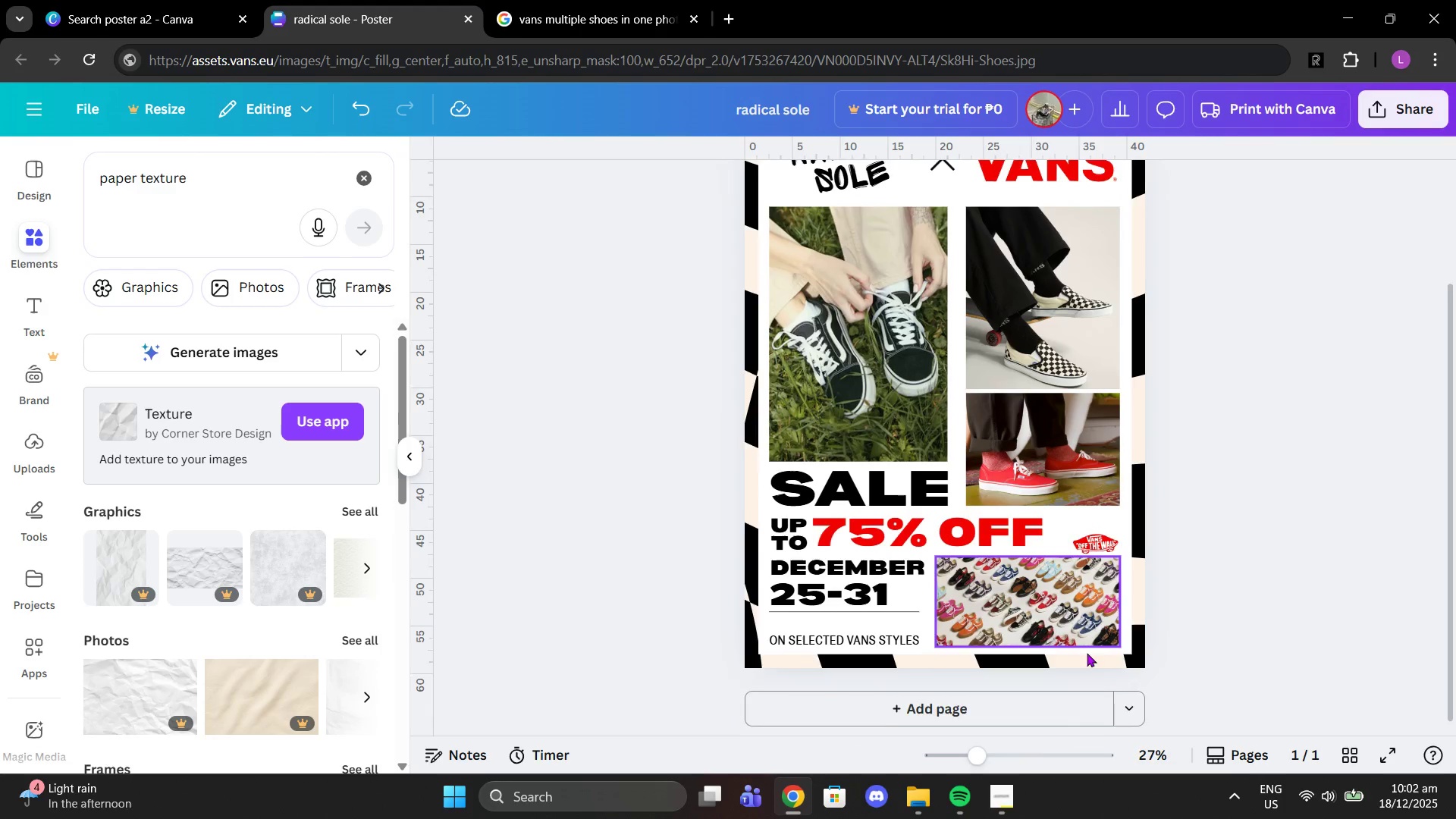 
left_click_drag(start_coordinate=[982, 753], to_coordinate=[964, 751])
 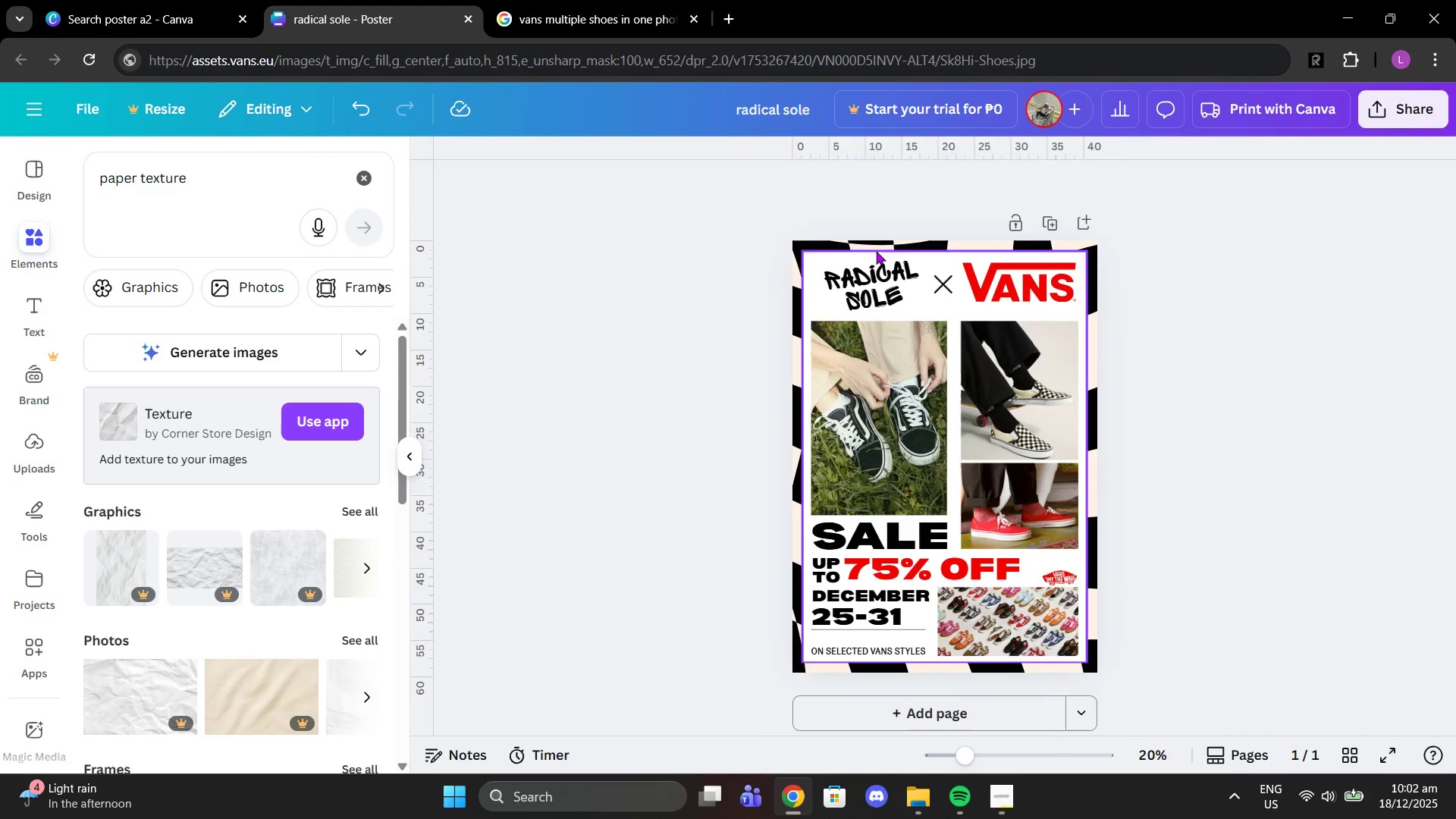 
left_click([862, 267])
 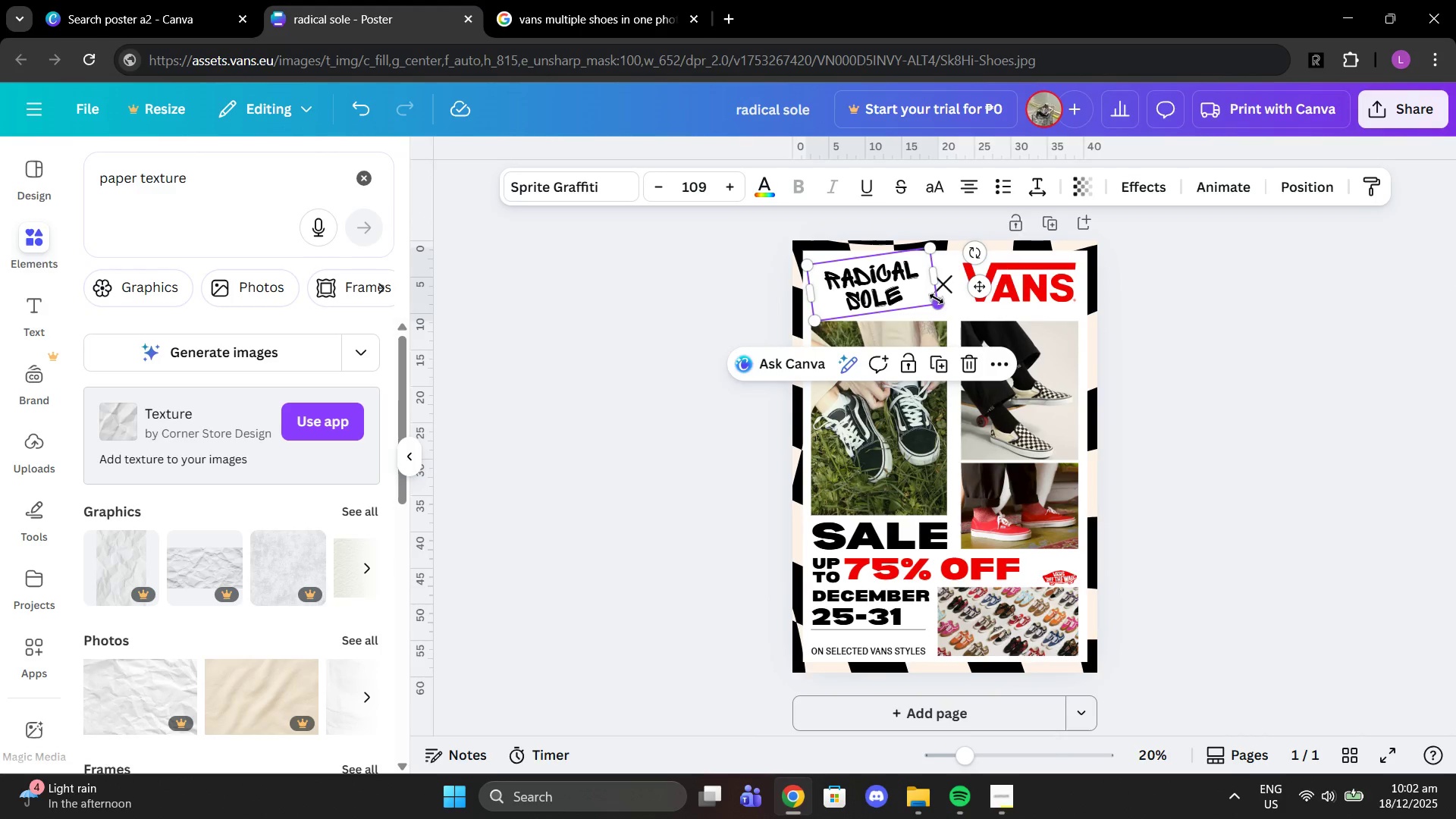 
left_click_drag(start_coordinate=[937, 299], to_coordinate=[931, 296])
 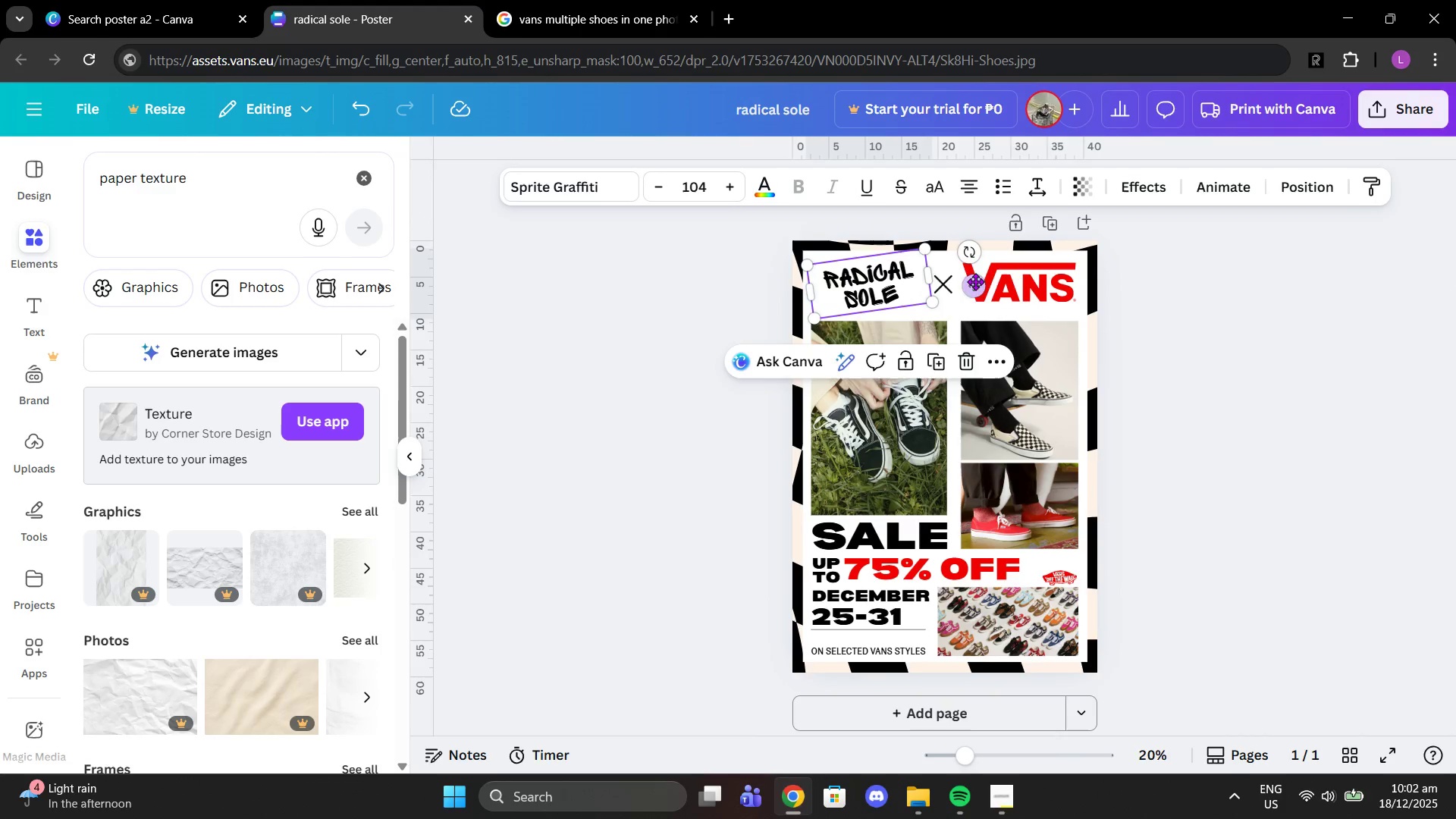 
left_click([975, 281])
 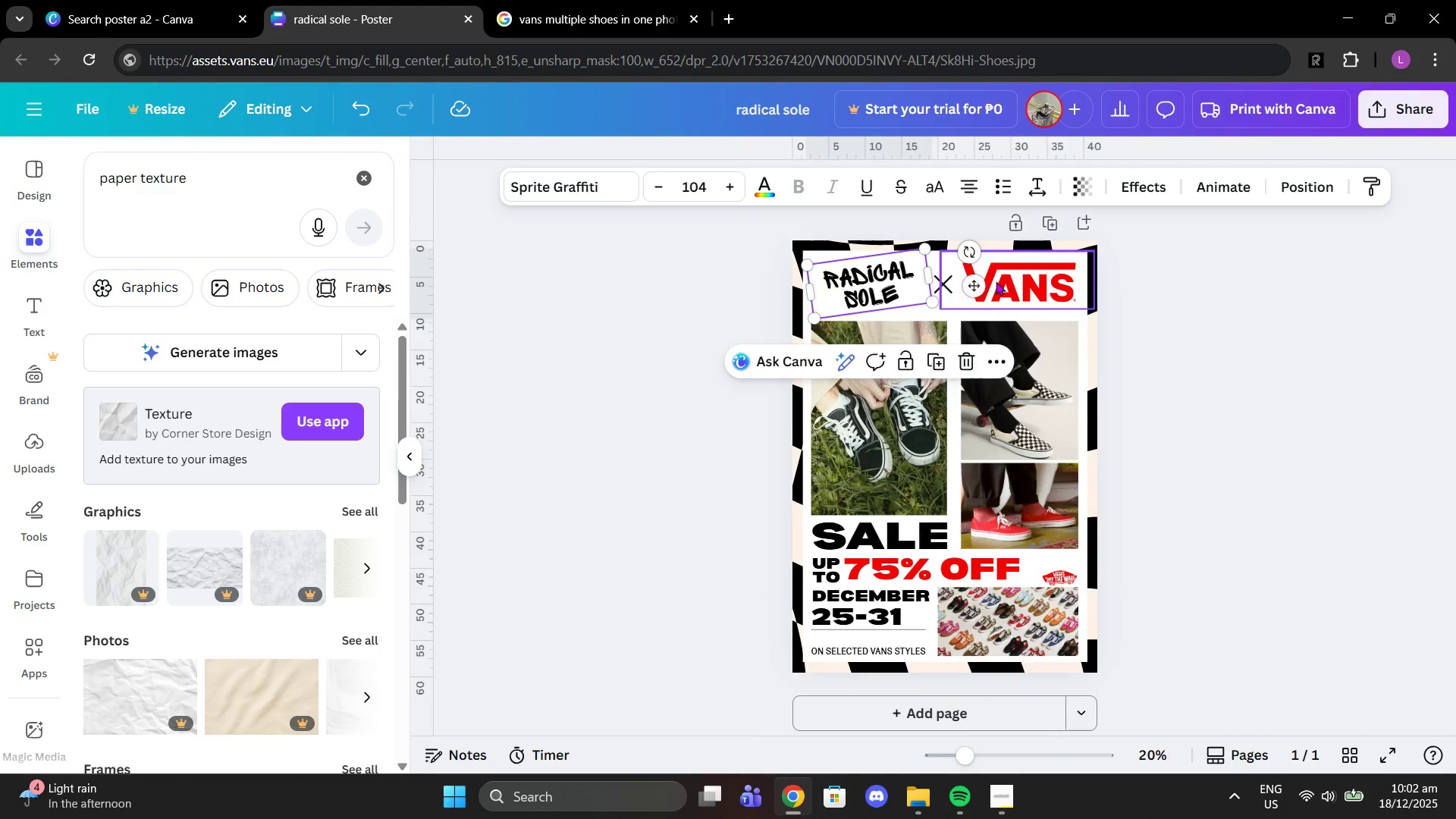 
left_click([996, 281])
 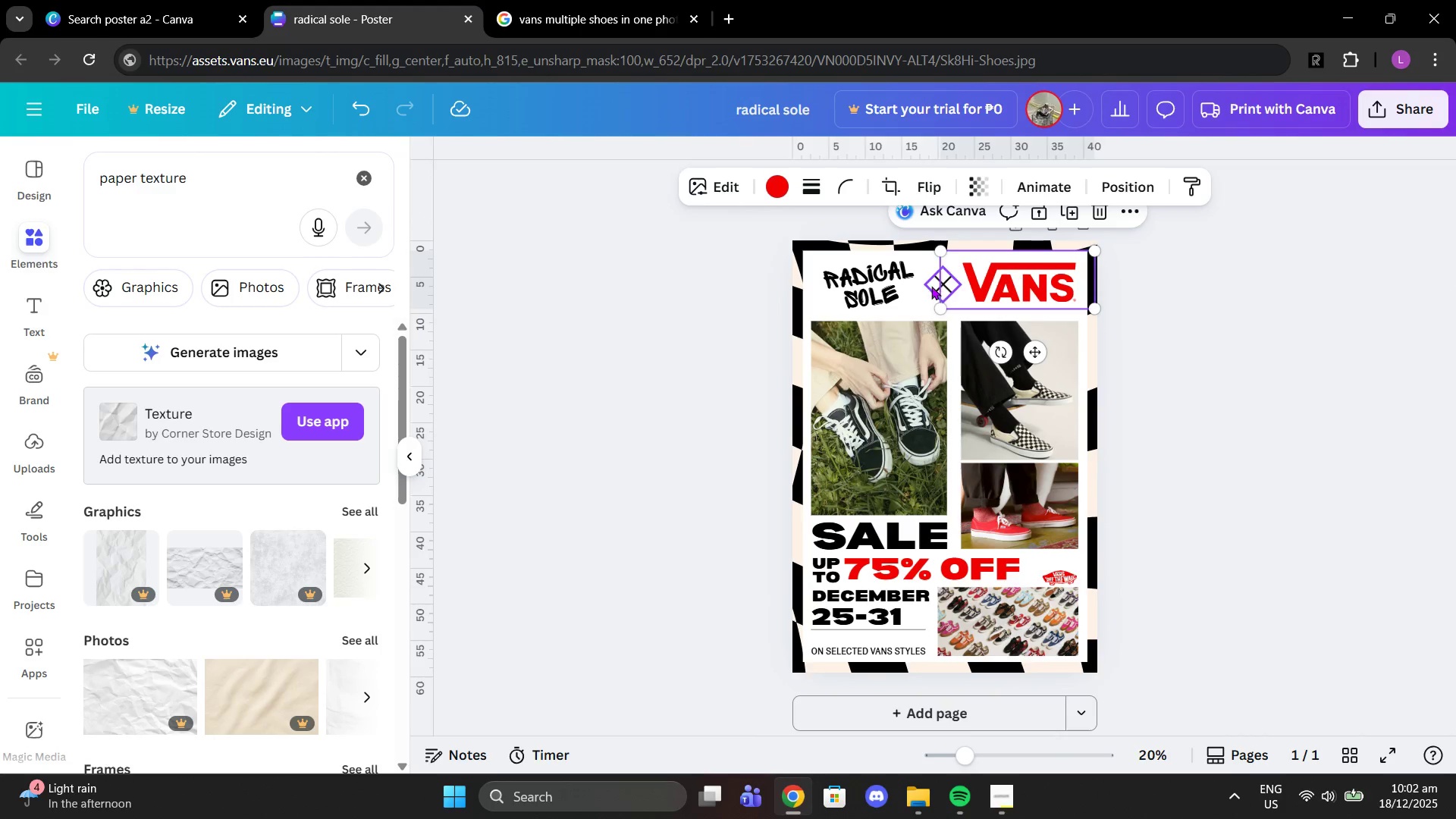 
left_click([929, 284])
 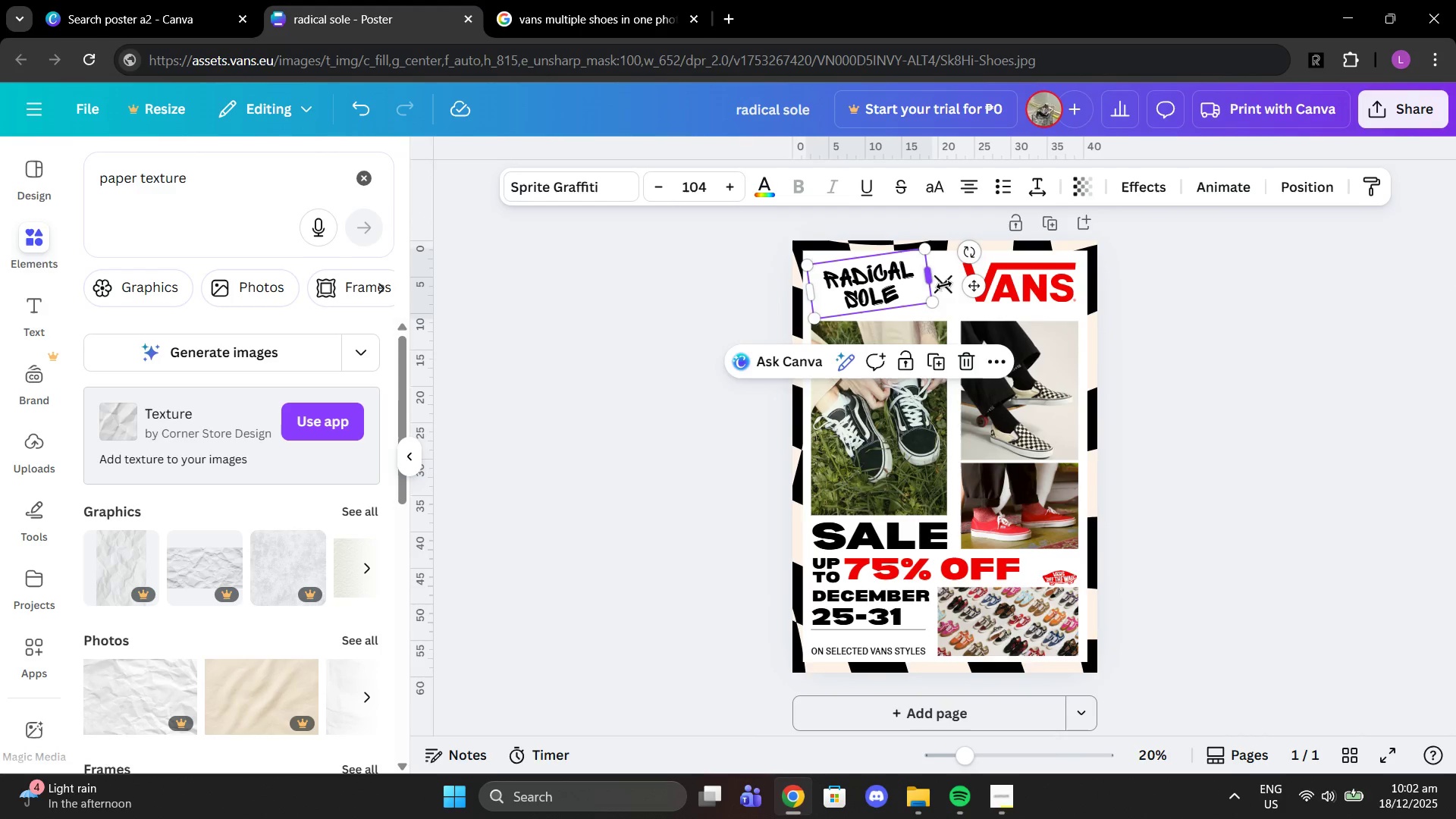 
left_click([944, 285])
 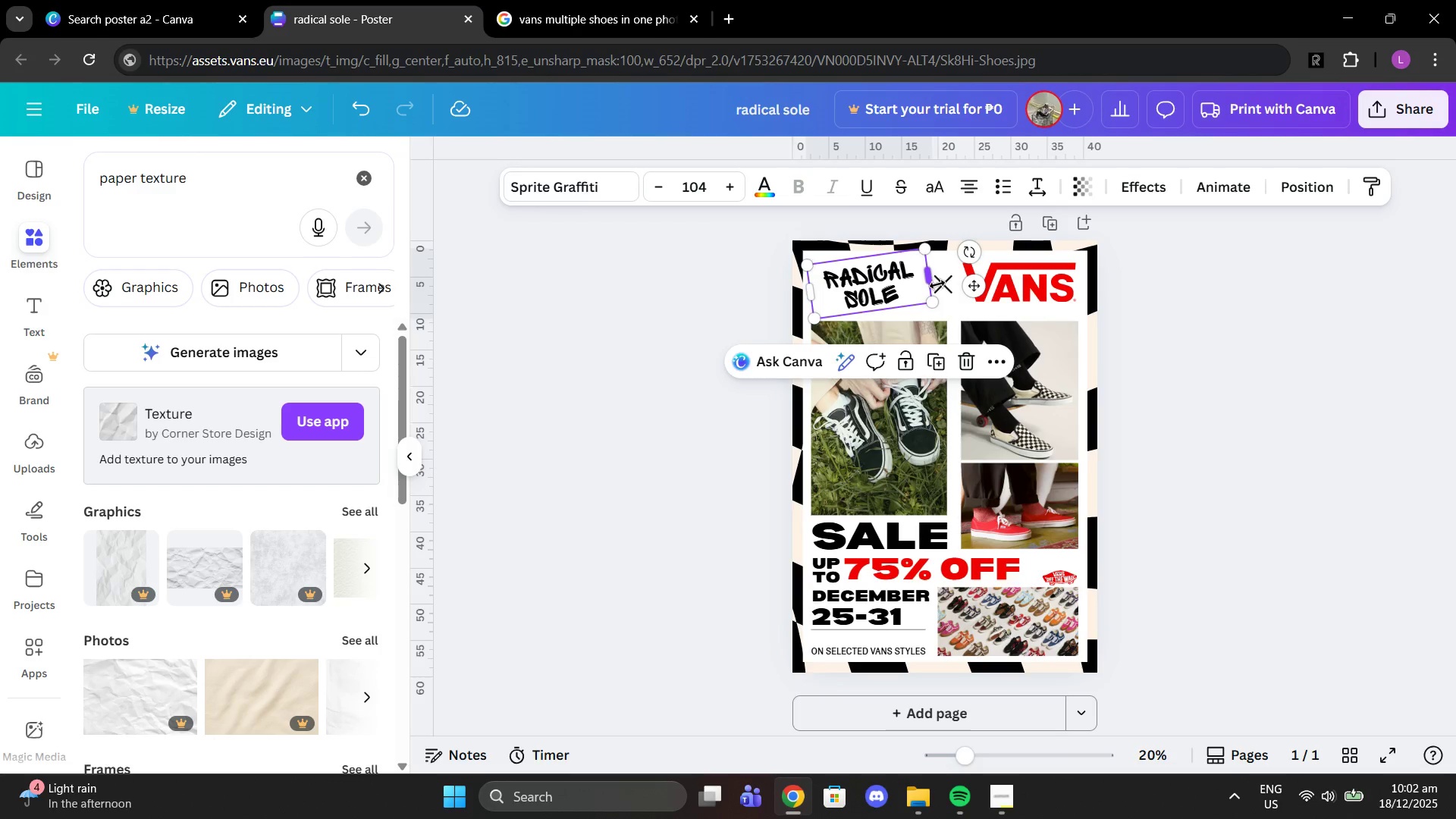 
left_click([977, 283])
 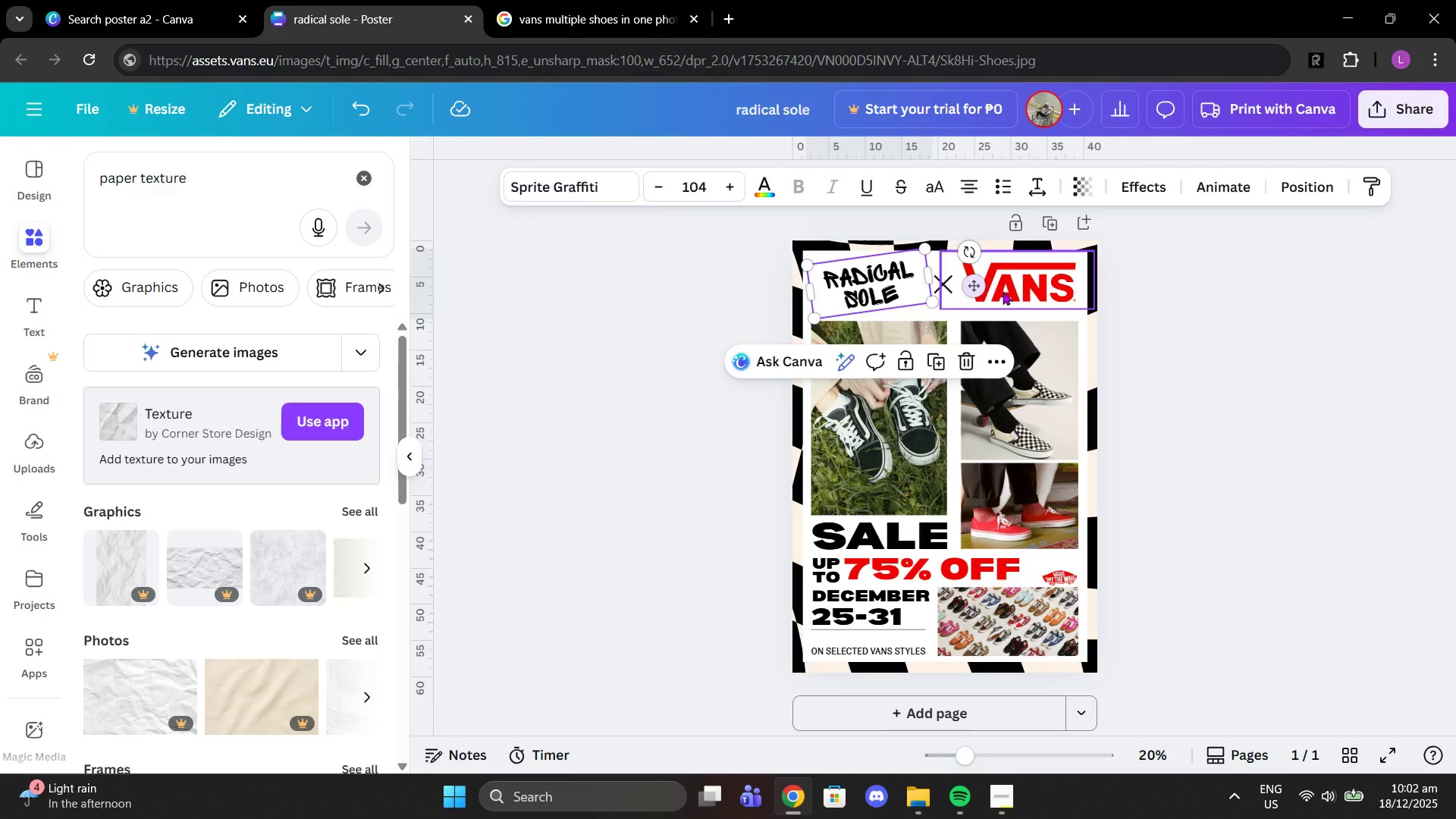 
left_click([1003, 291])
 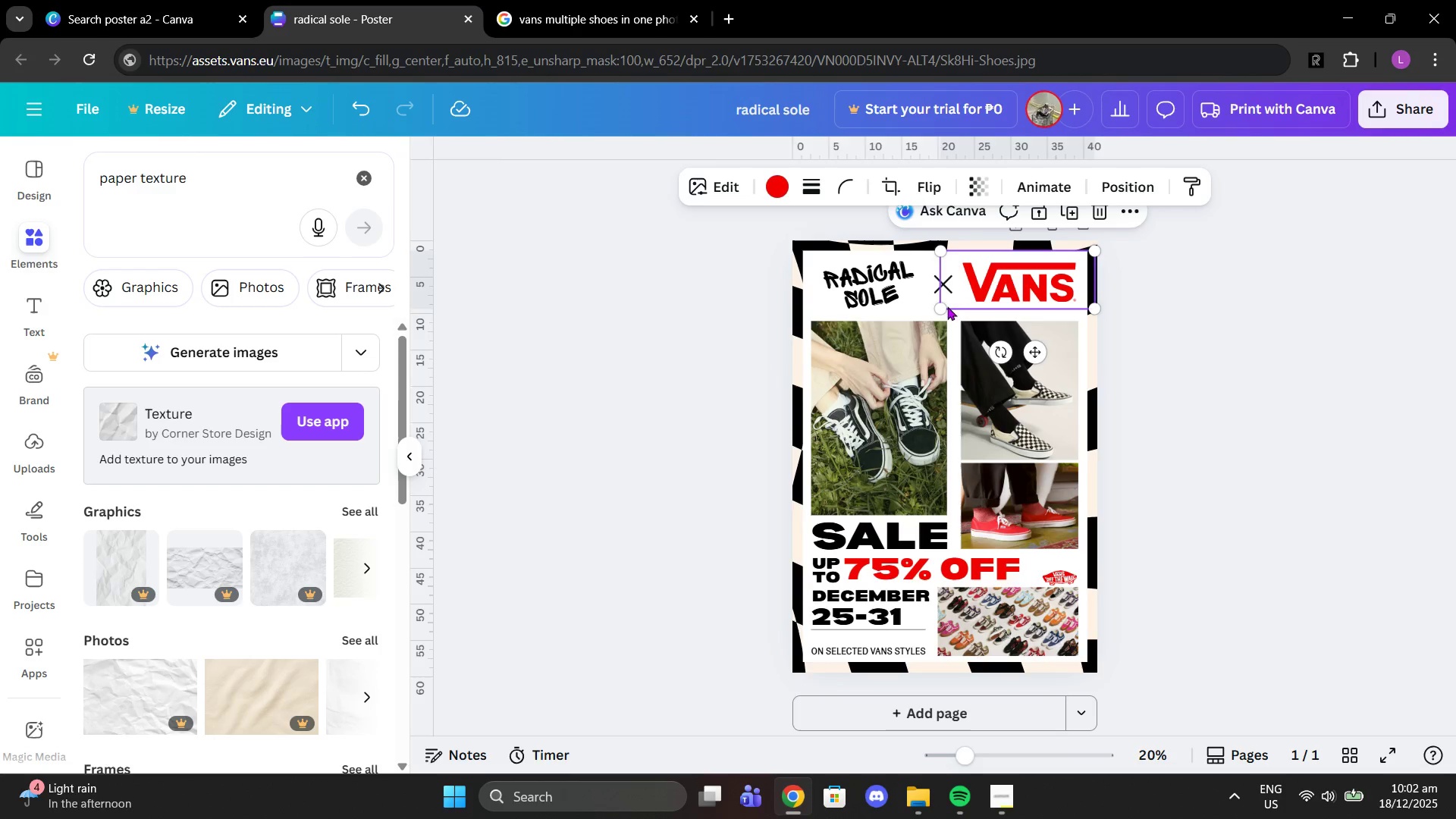 
left_click_drag(start_coordinate=[944, 307], to_coordinate=[949, 314])
 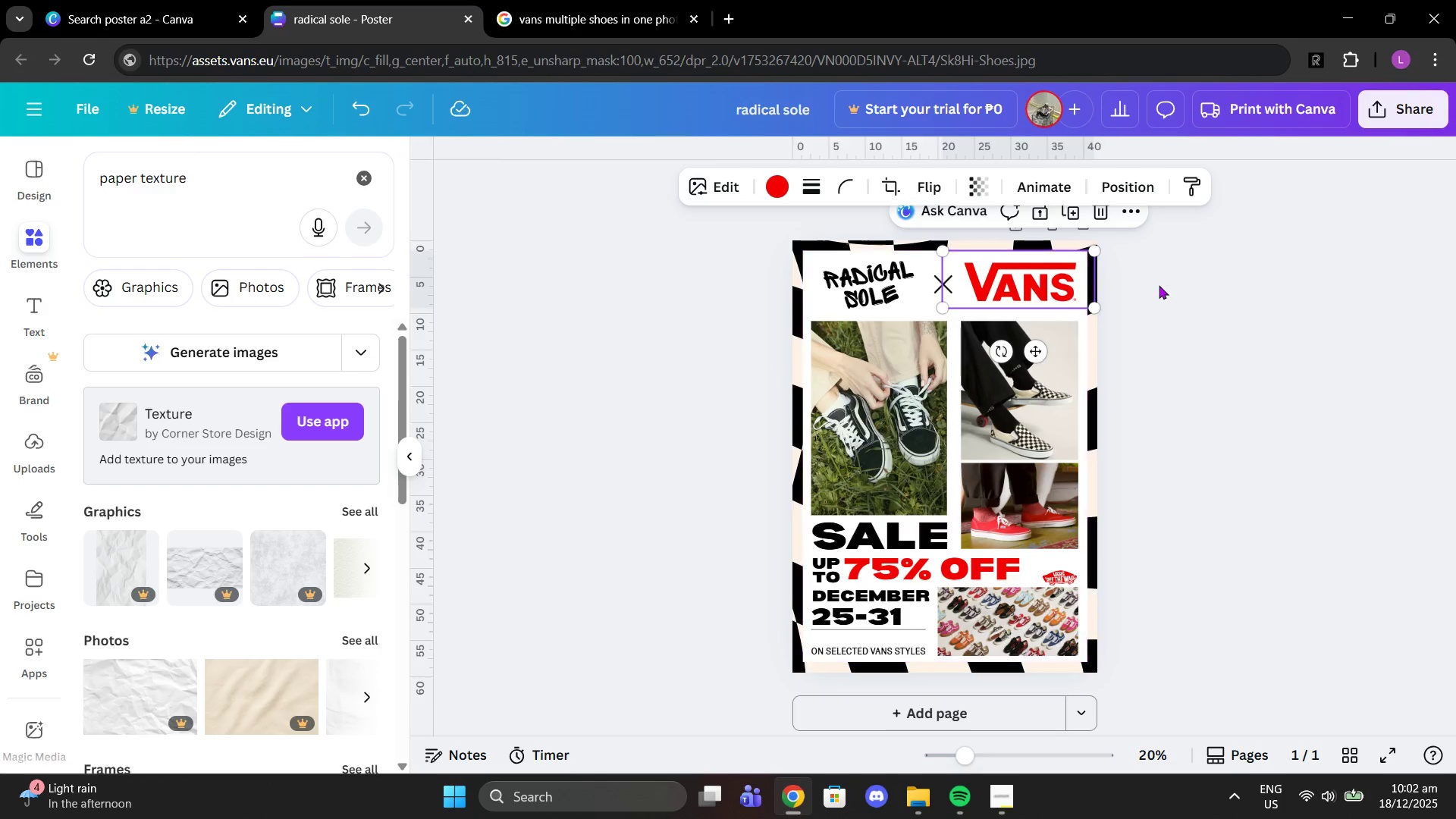 
left_click([1159, 285])
 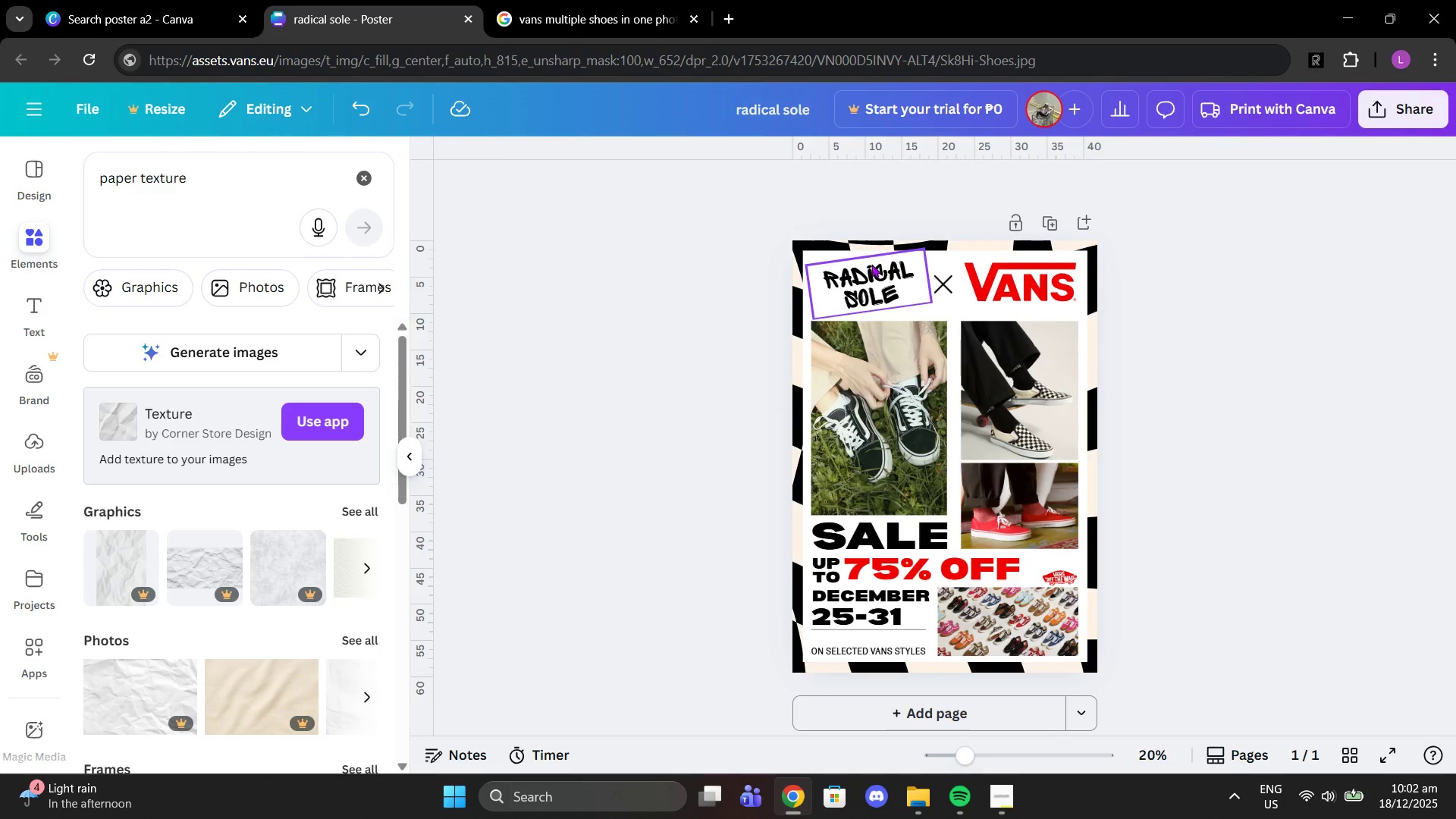 
left_click_drag(start_coordinate=[871, 278], to_coordinate=[885, 278])
 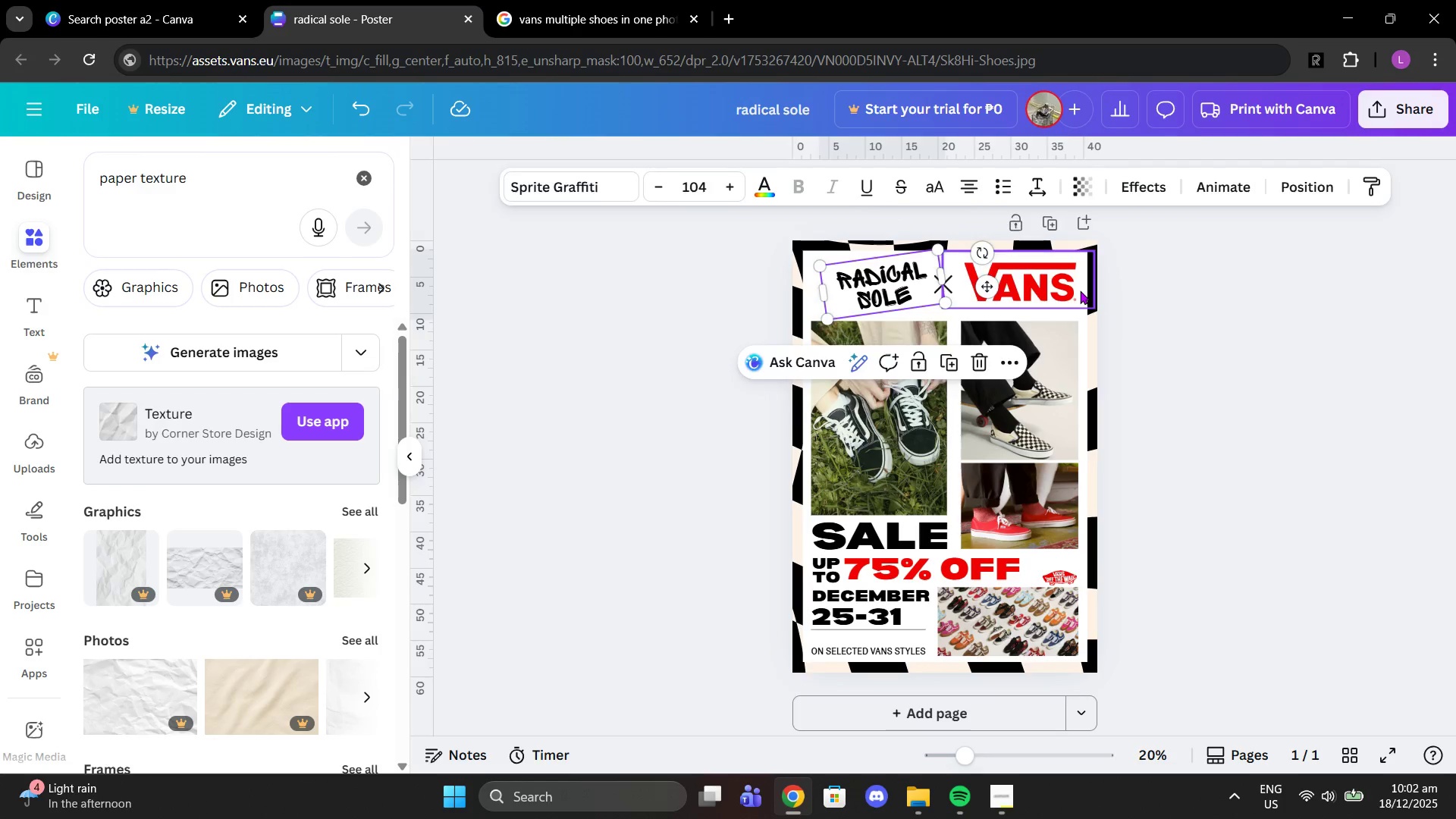 
left_click_drag(start_coordinate=[1080, 290], to_coordinate=[1076, 290])
 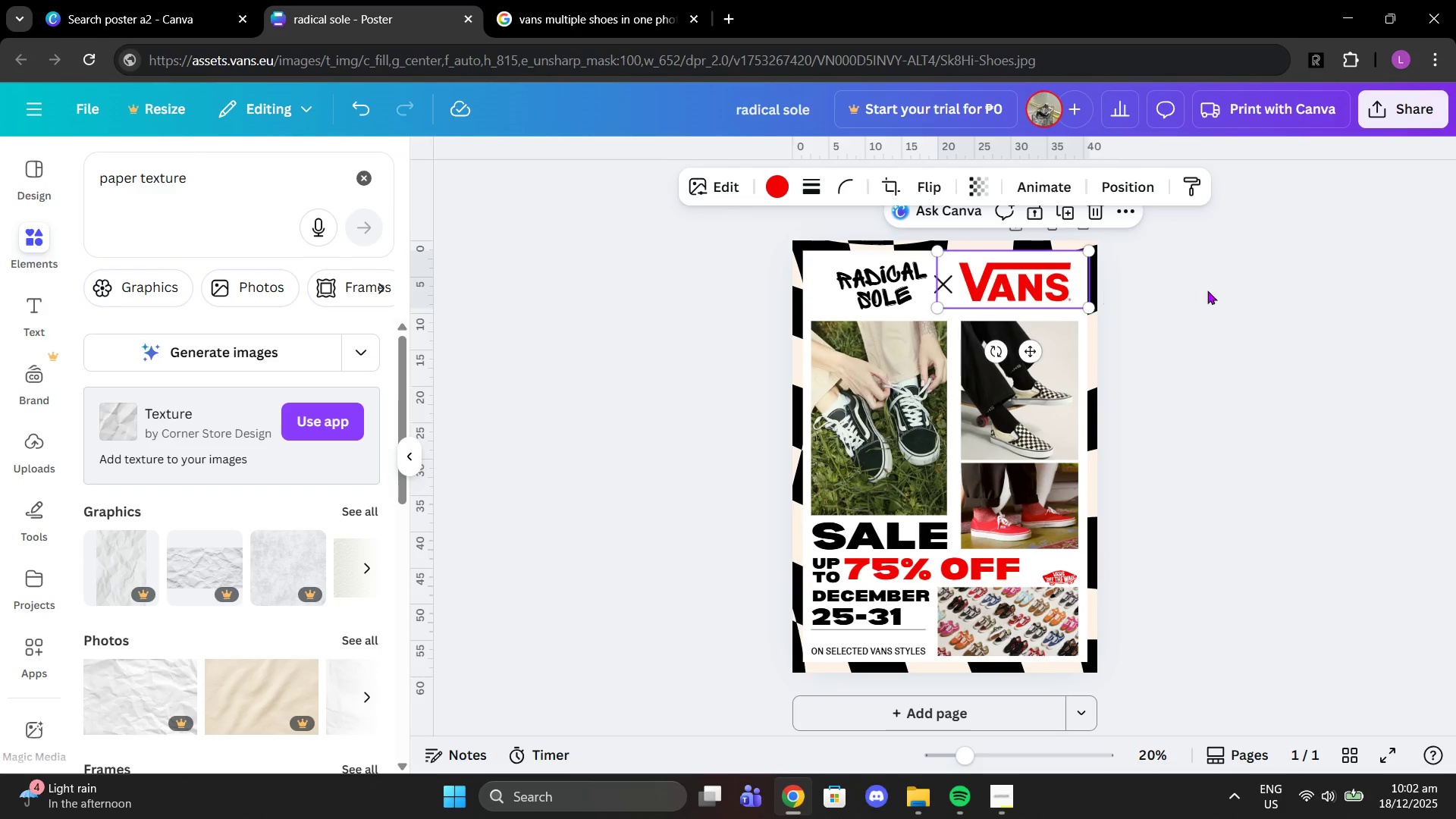 
left_click([1207, 290])
 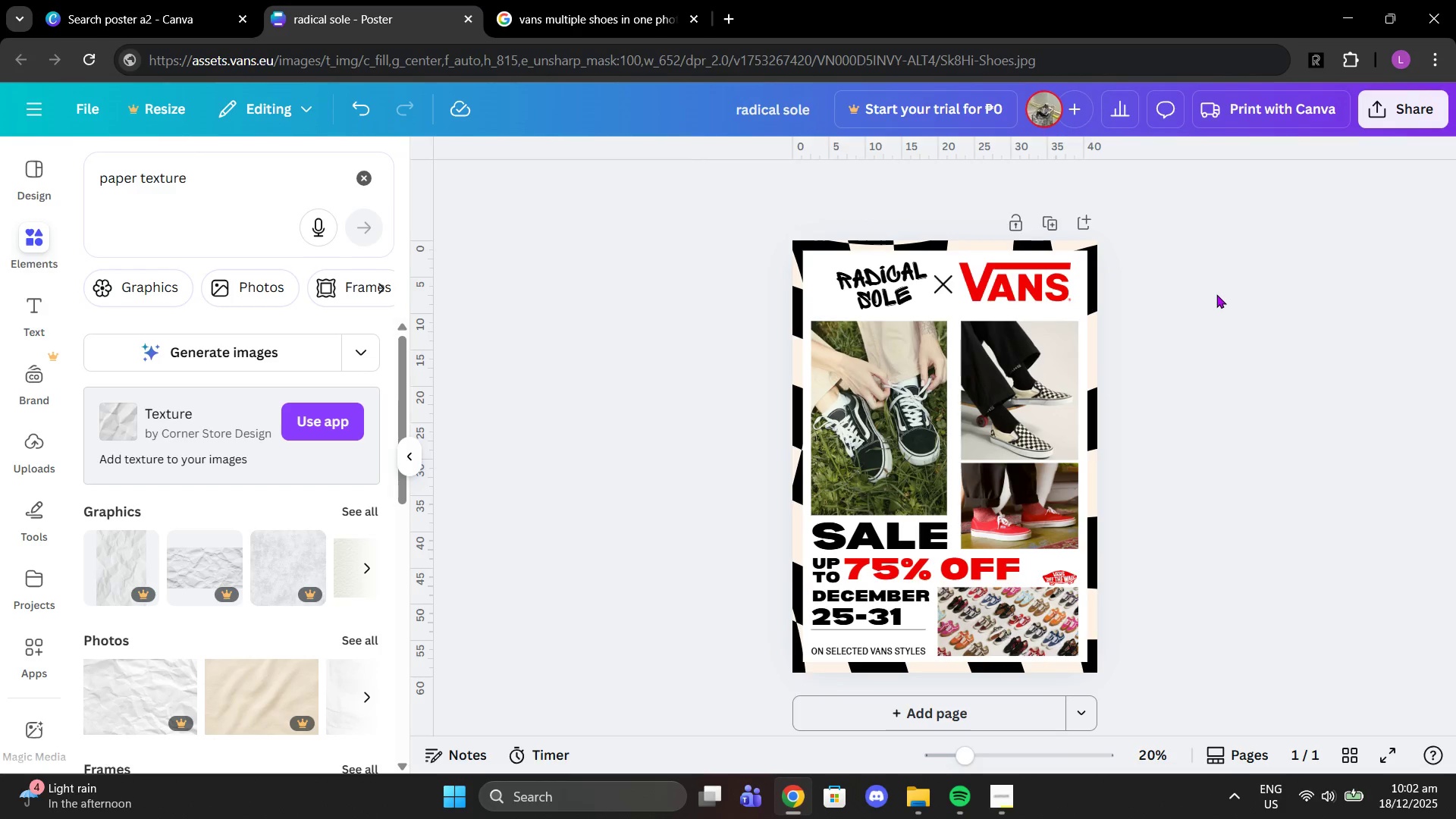 
scroll: coordinate [1250, 329], scroll_direction: down, amount: 4.0
 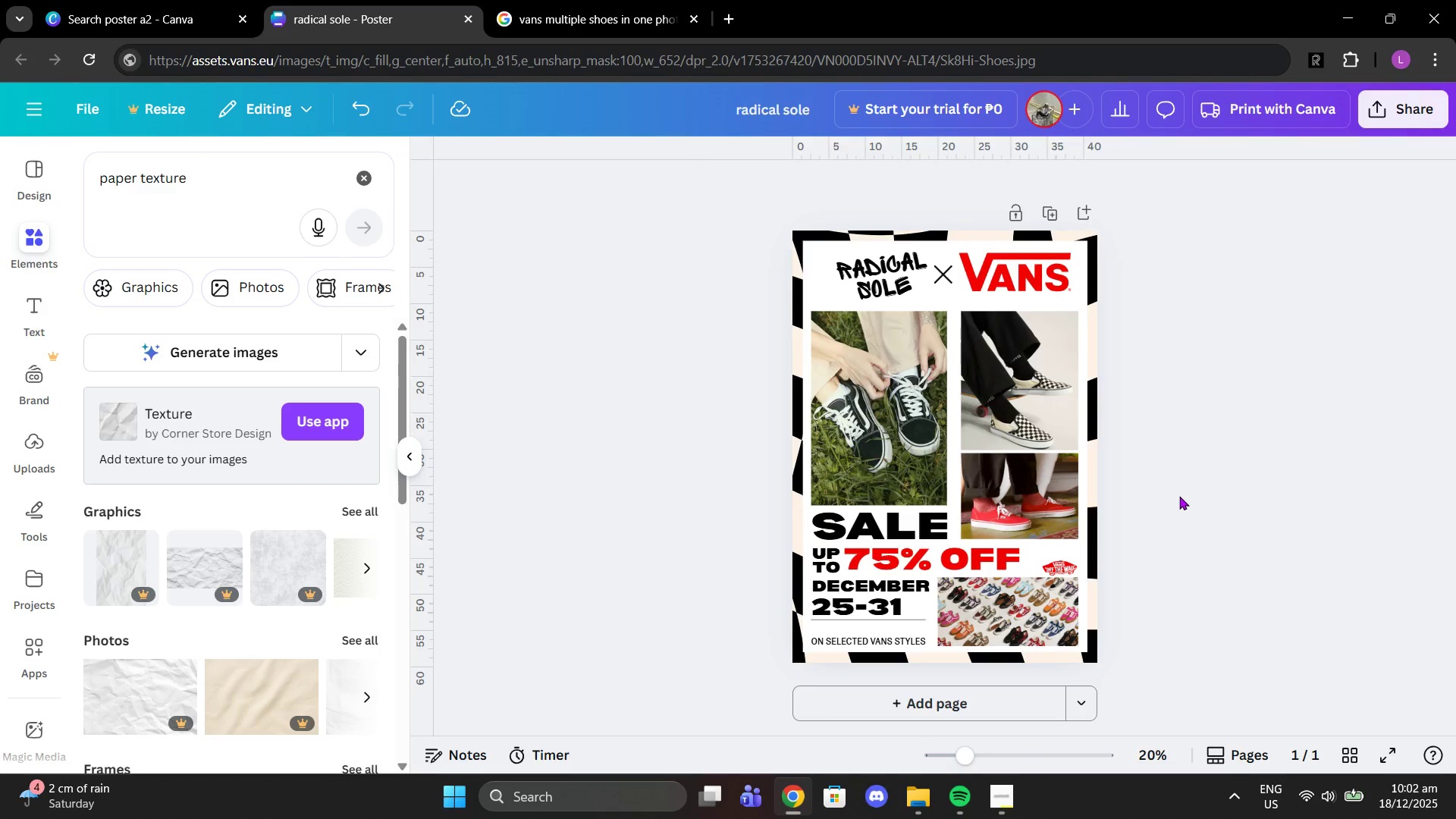 
left_click_drag(start_coordinate=[971, 762], to_coordinate=[1007, 765])
 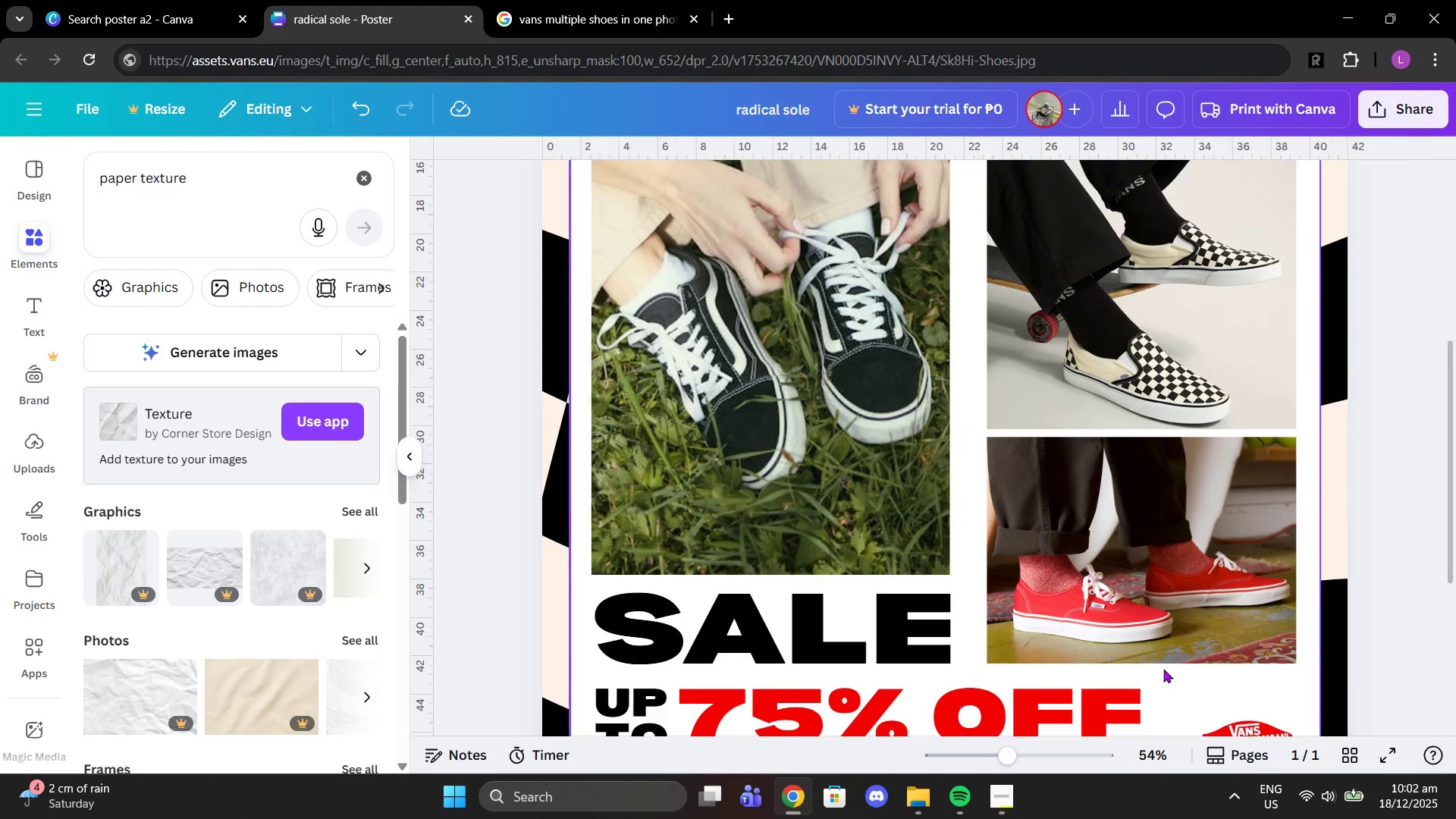 
scroll: coordinate [1170, 669], scroll_direction: down, amount: 4.0
 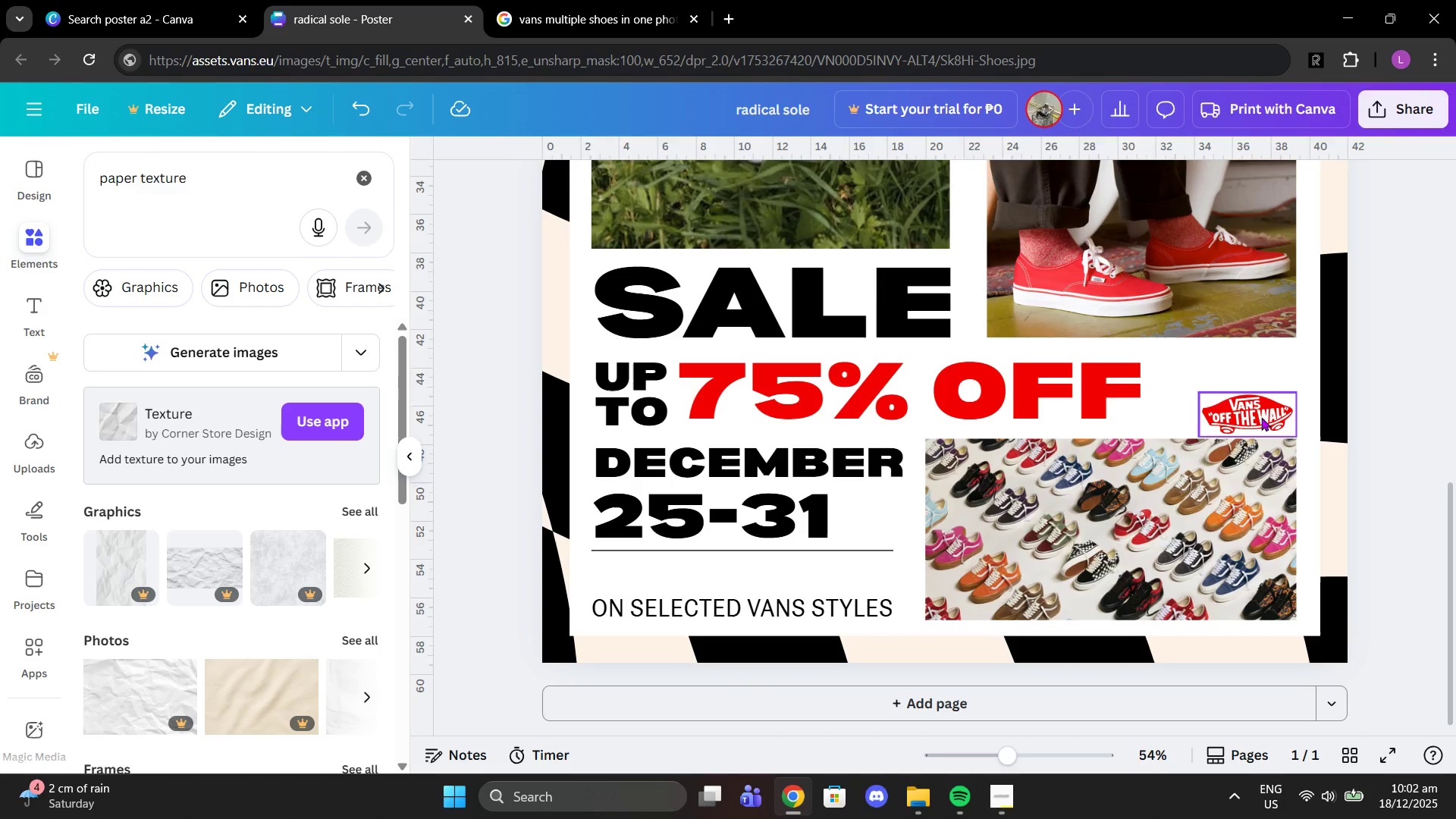 
left_click_drag(start_coordinate=[1261, 417], to_coordinate=[1260, 422])
 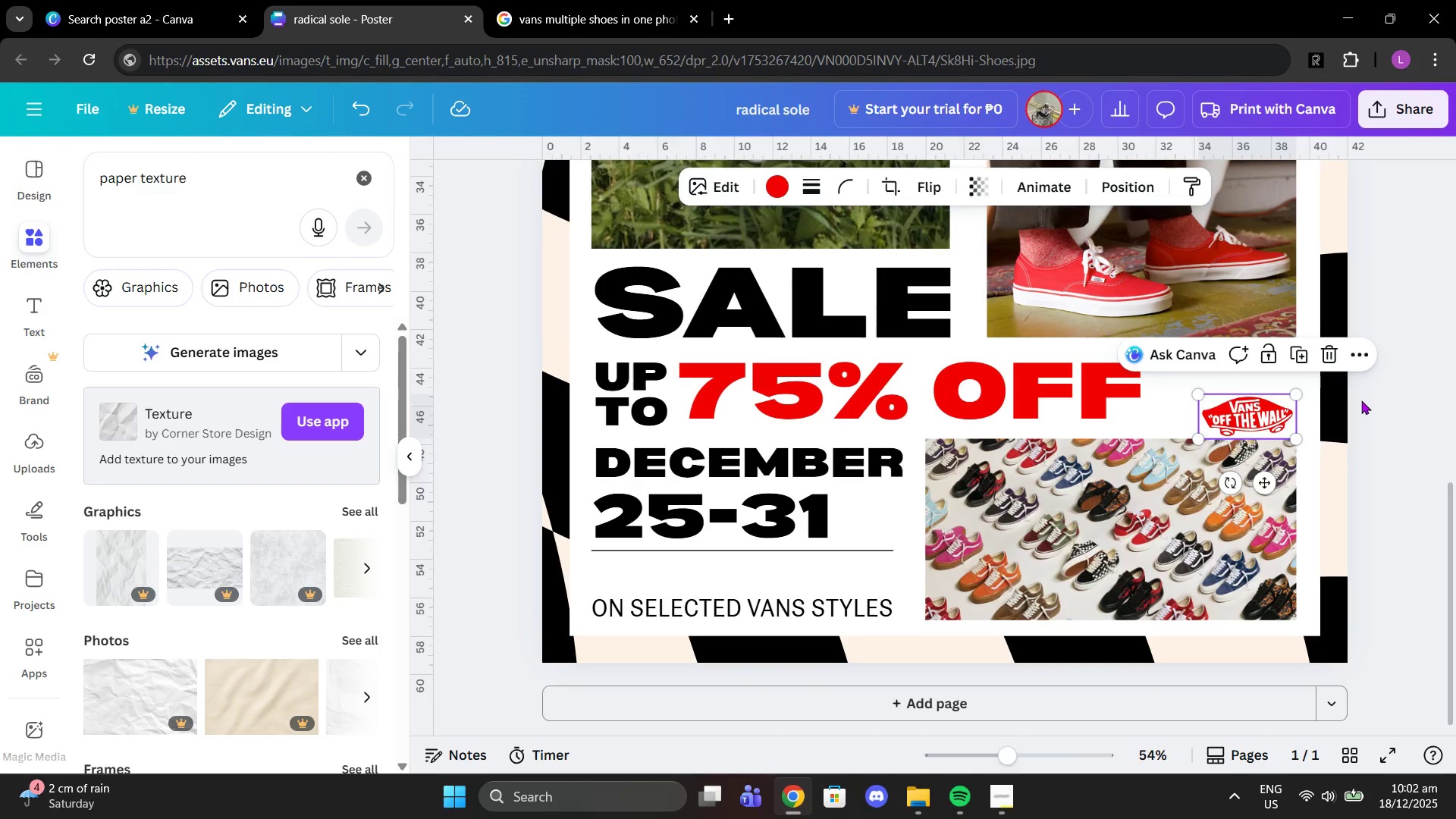 
left_click([1361, 400])
 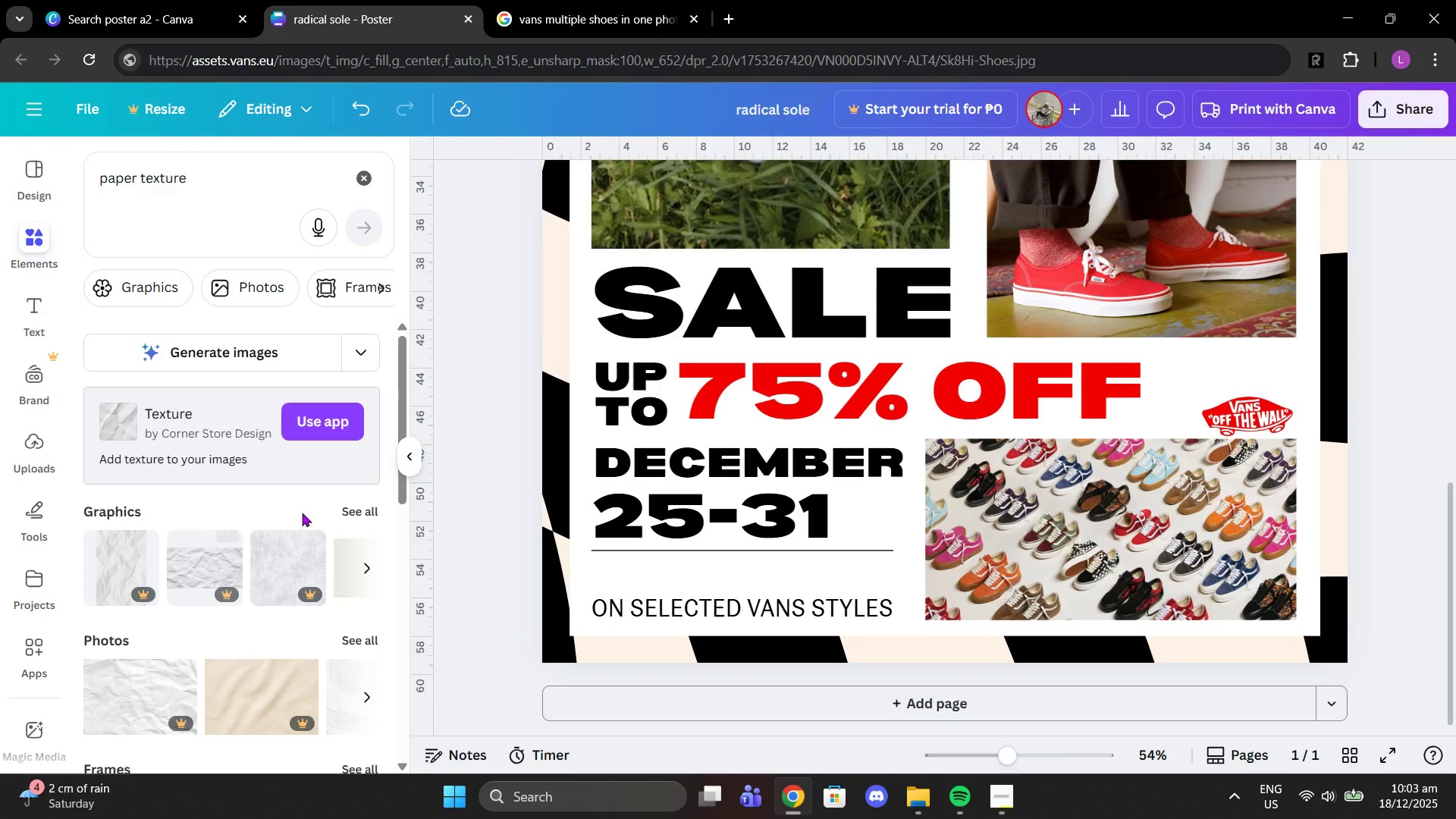 
left_click([376, 510])
 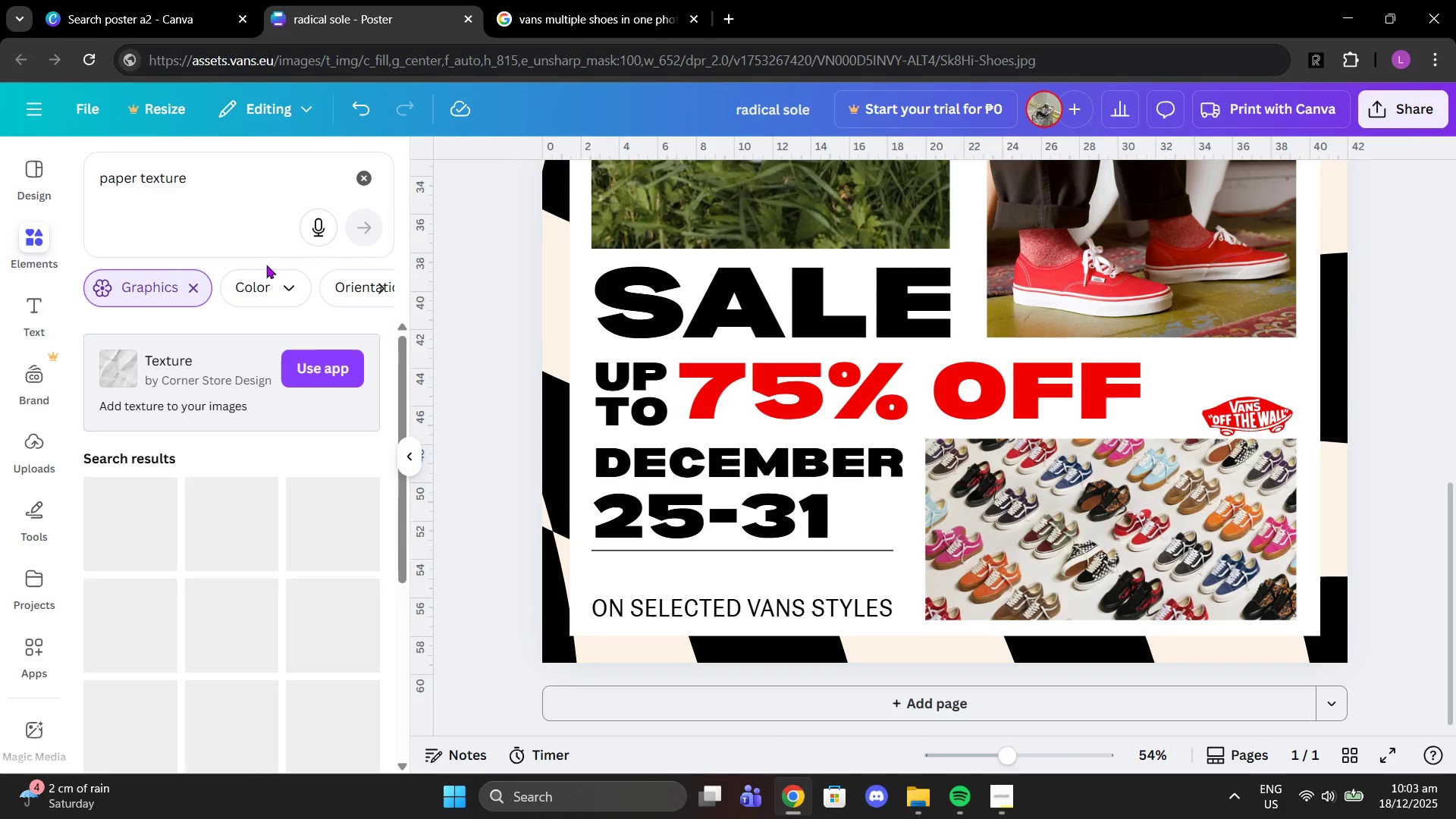 
left_click([281, 290])
 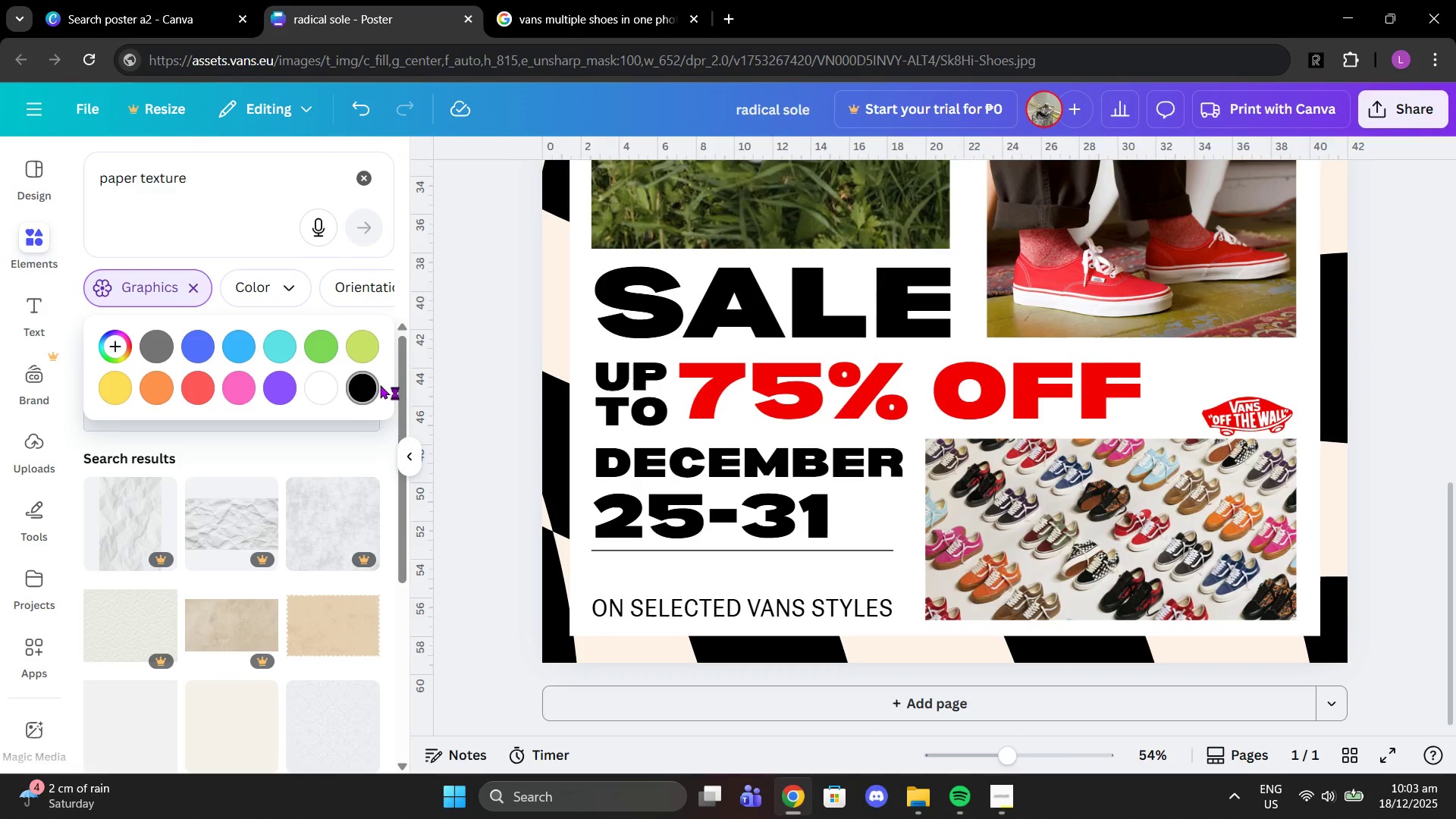 
double_click([371, 384])
 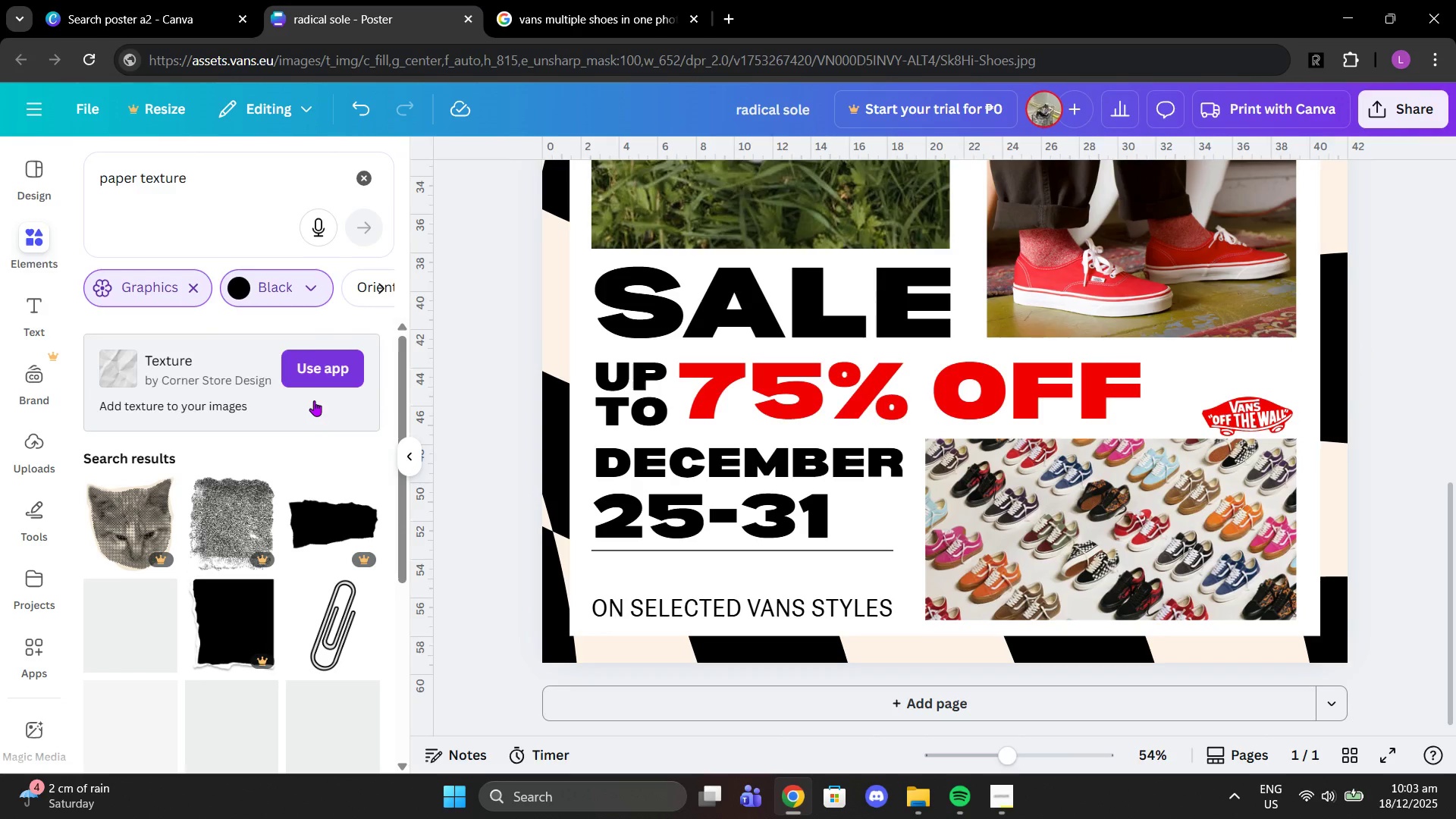 
left_click([265, 285])
 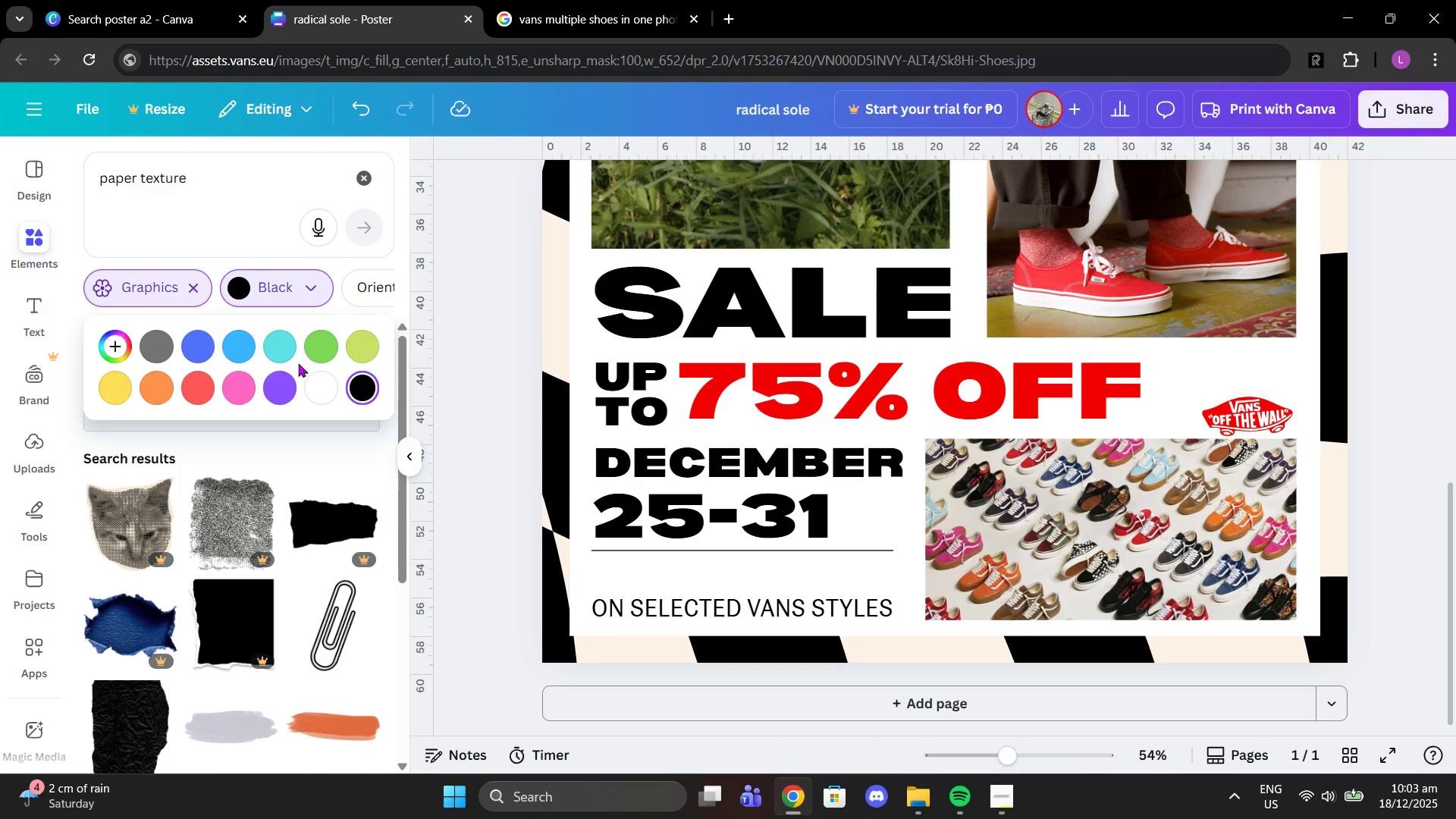 
left_click([336, 344])
 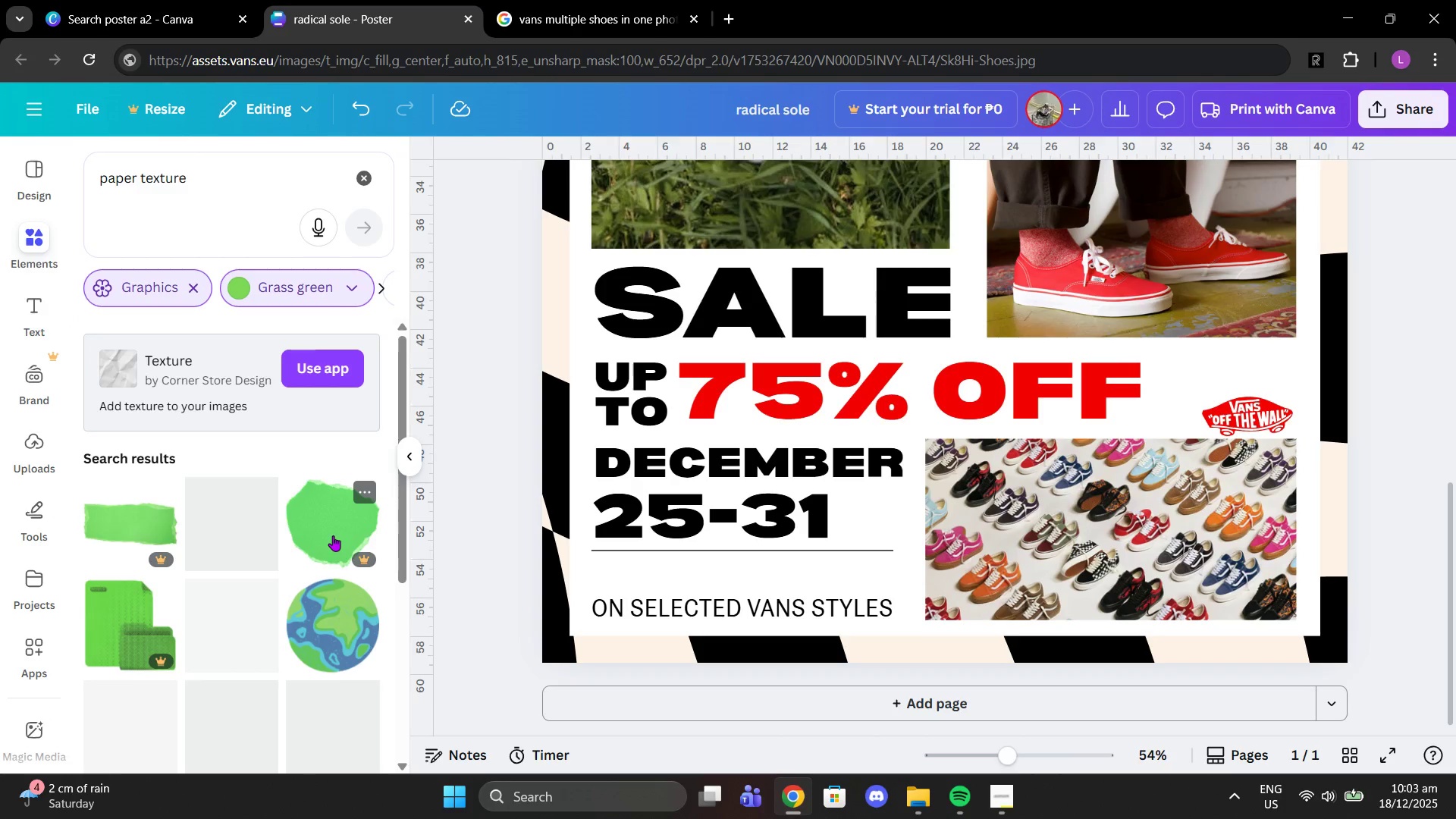 
scroll: coordinate [323, 549], scroll_direction: down, amount: 4.0
 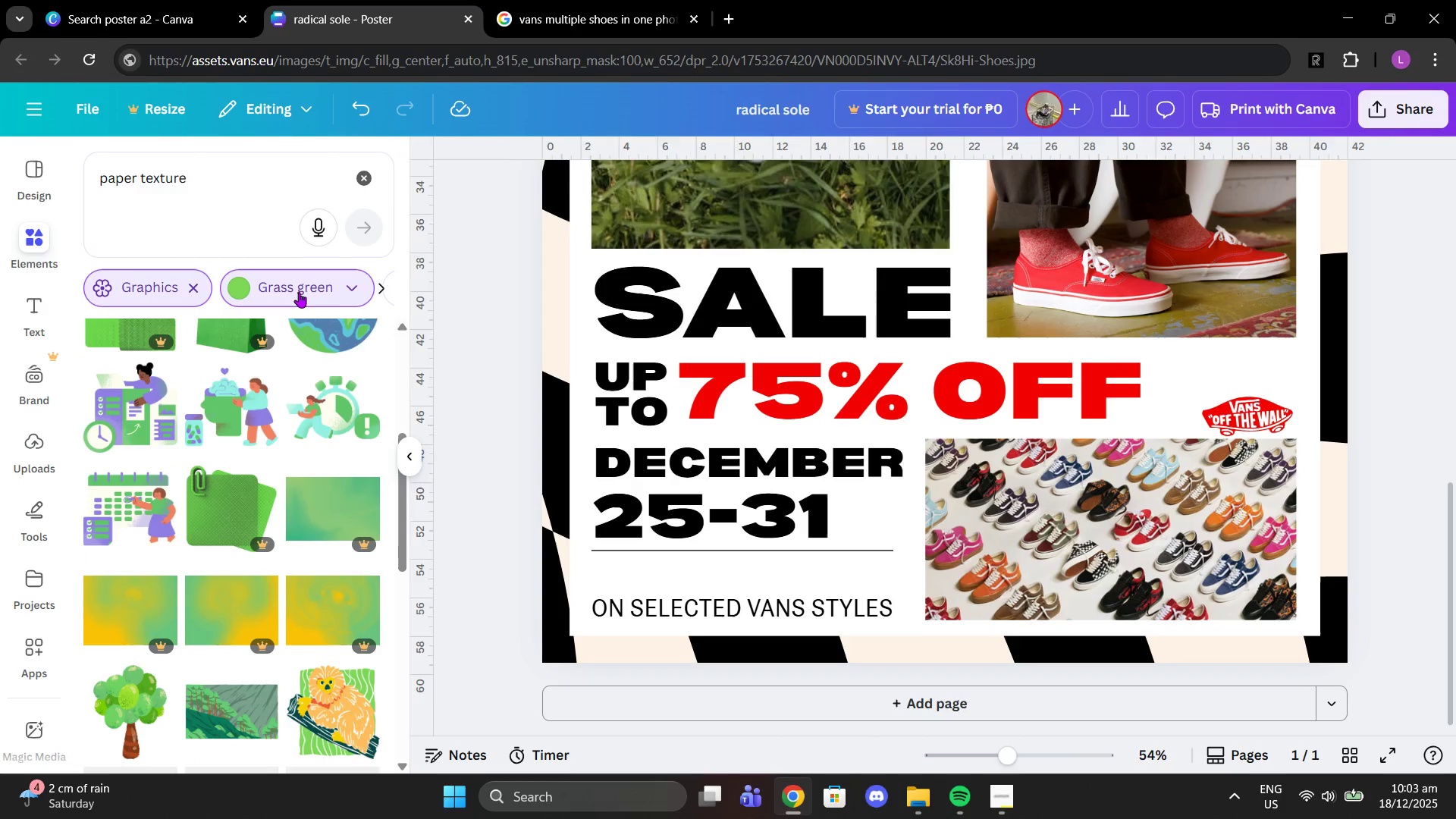 
double_click([298, 294])
 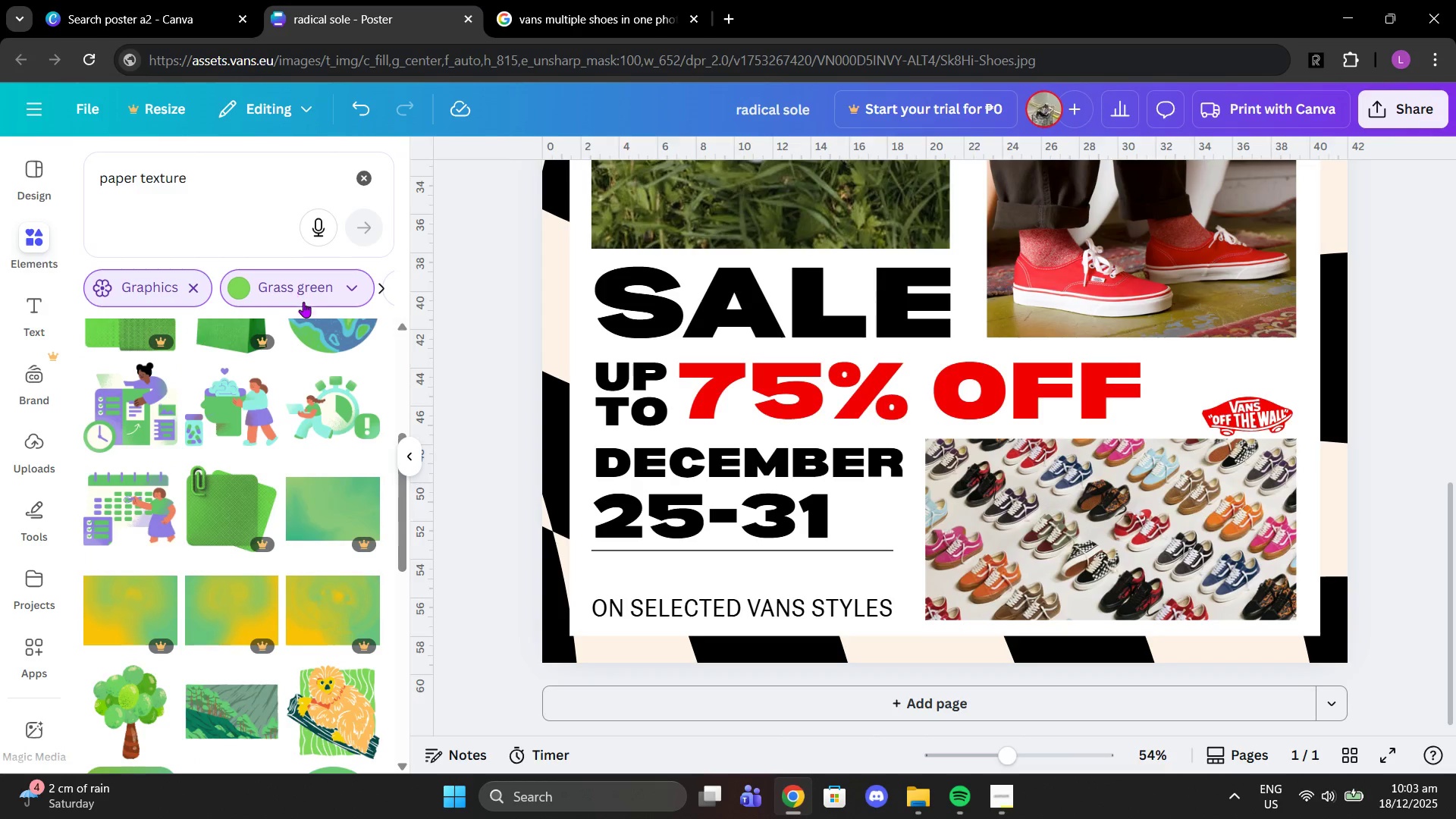 
left_click([309, 306])
 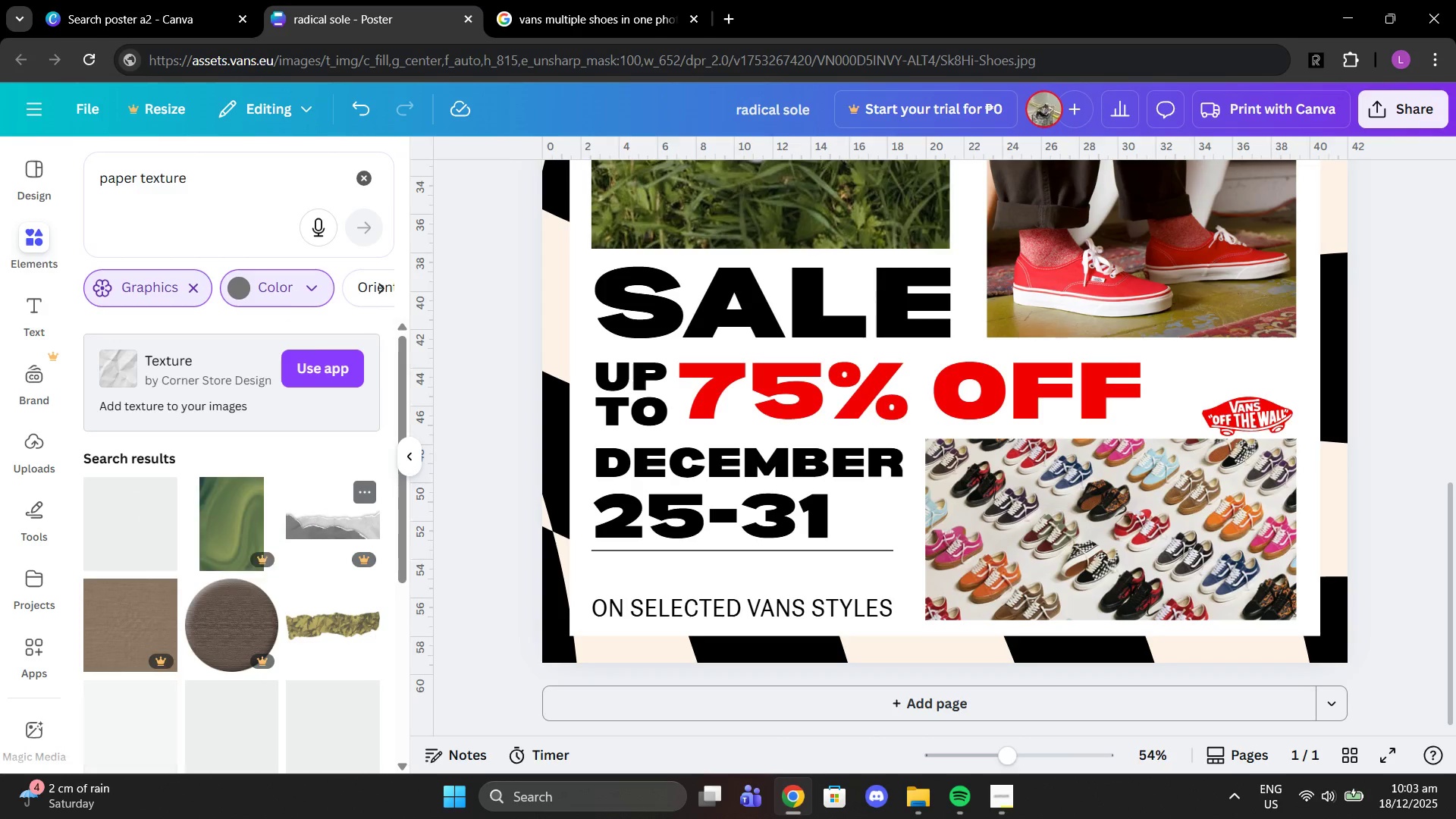 
wait(5.17)
 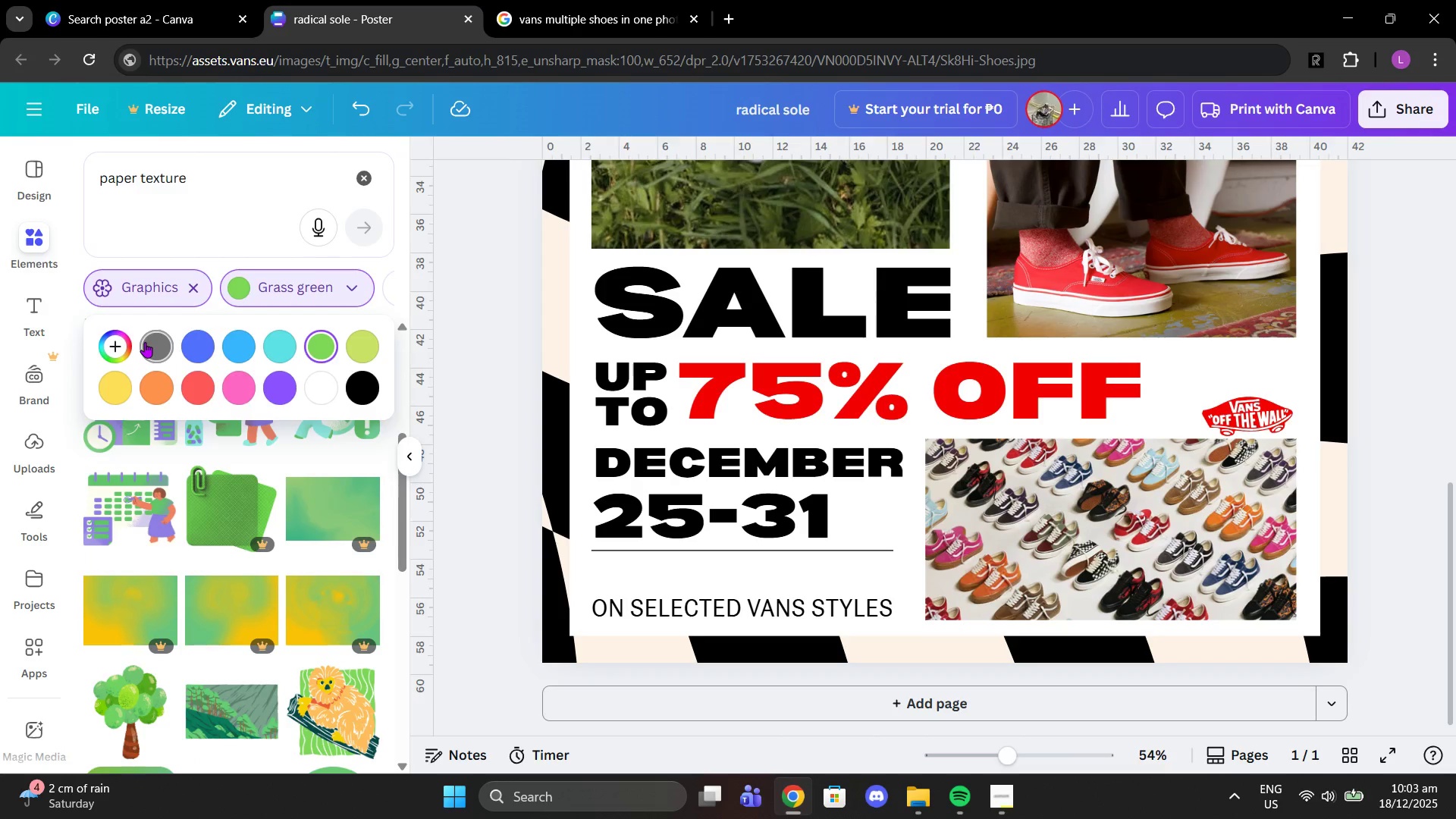 
scroll: coordinate [303, 479], scroll_direction: down, amount: 17.0
 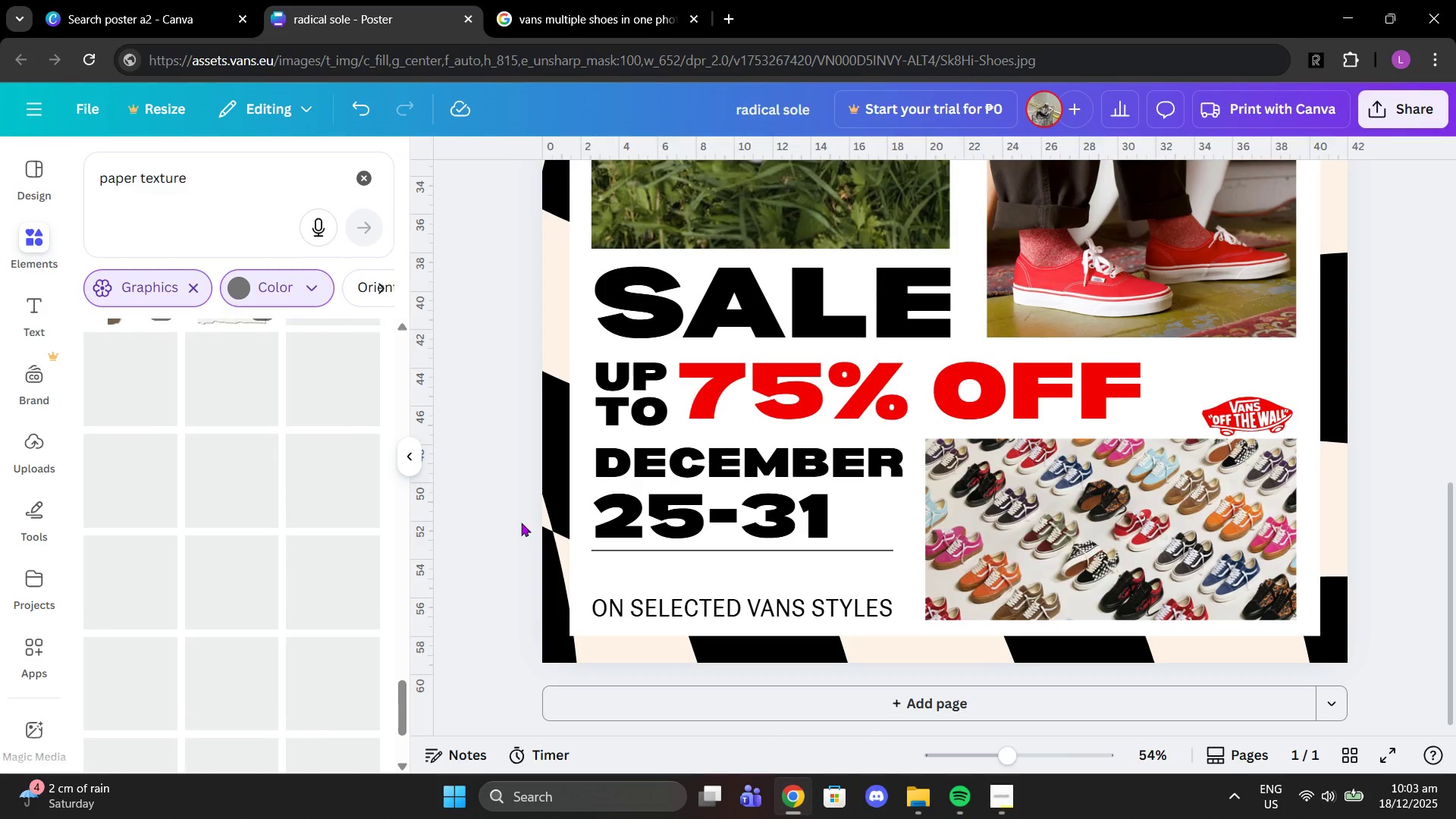 
left_click([999, 792])